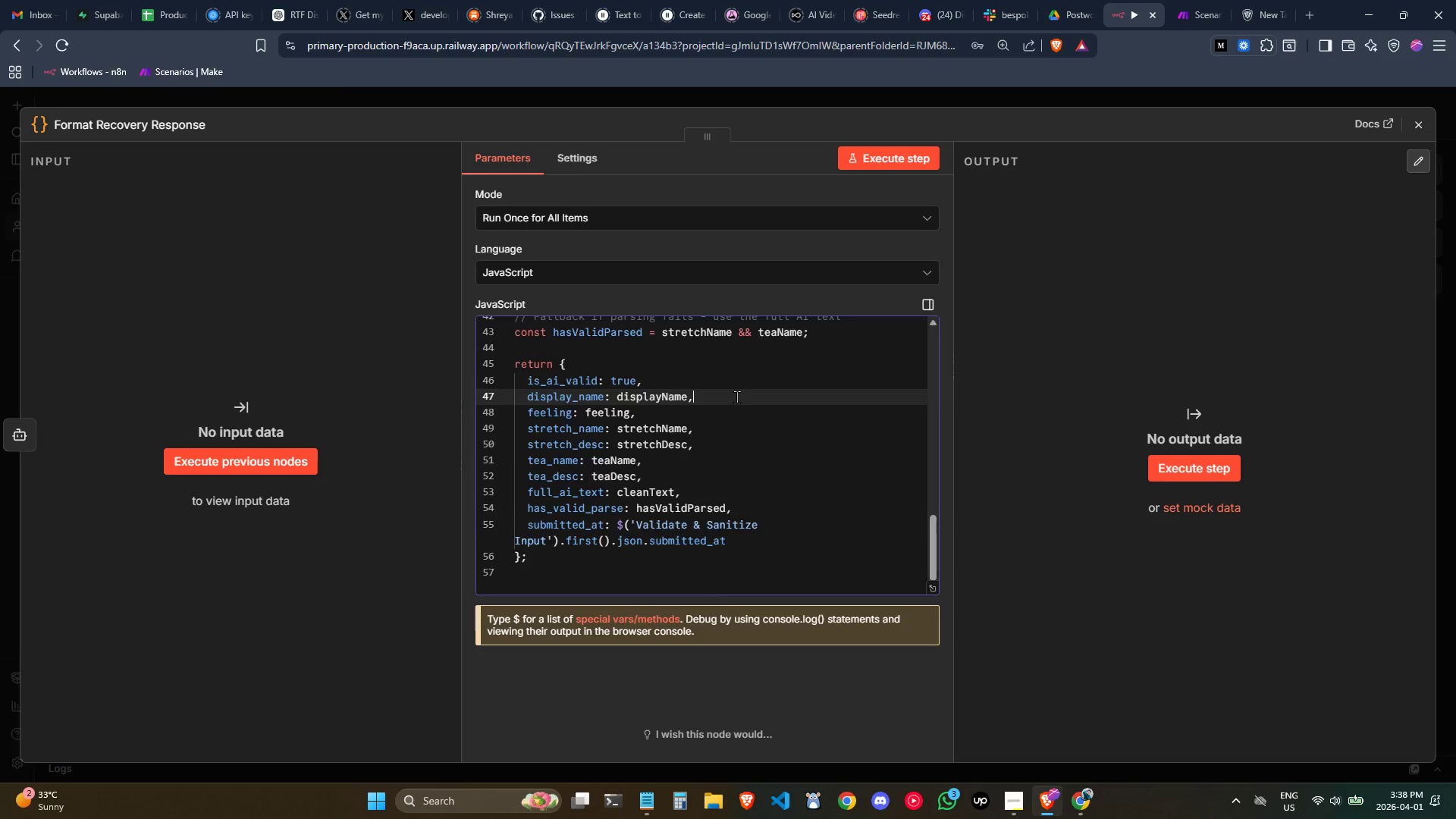 
scroll: coordinate [736, 397], scroll_direction: up, amount: 1.0
 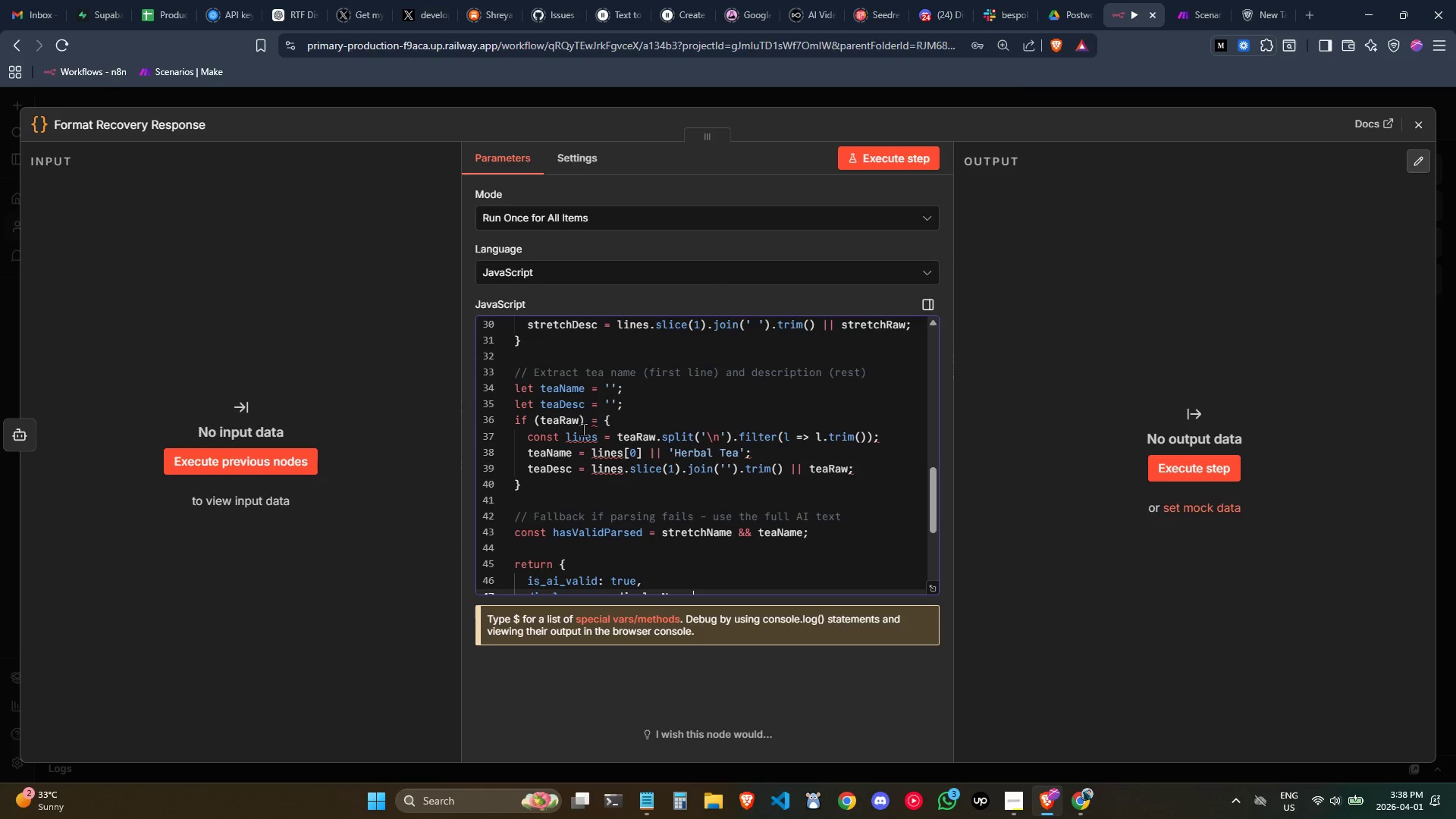 
left_click([623, 425])
 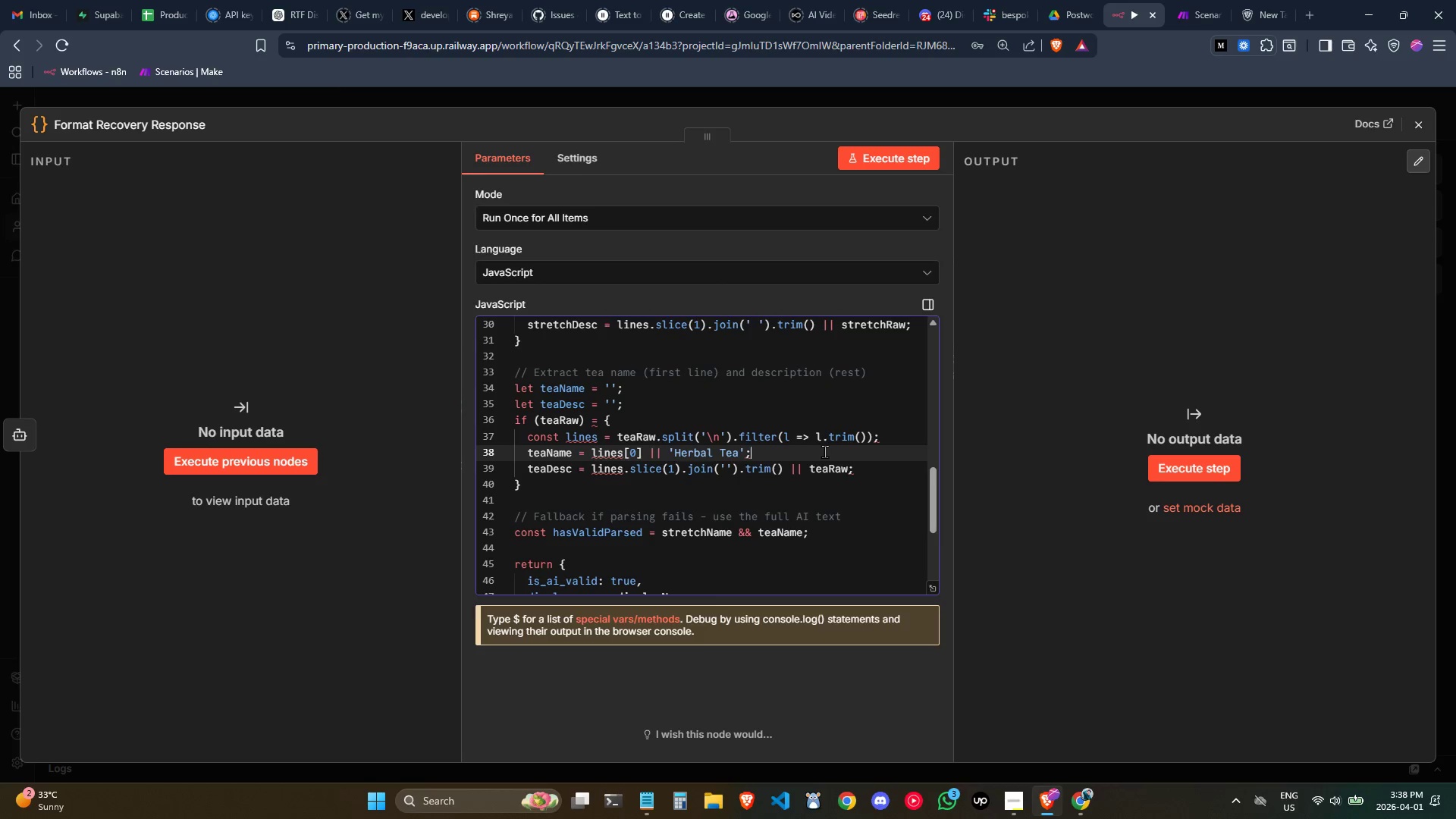 
wait(12.53)
 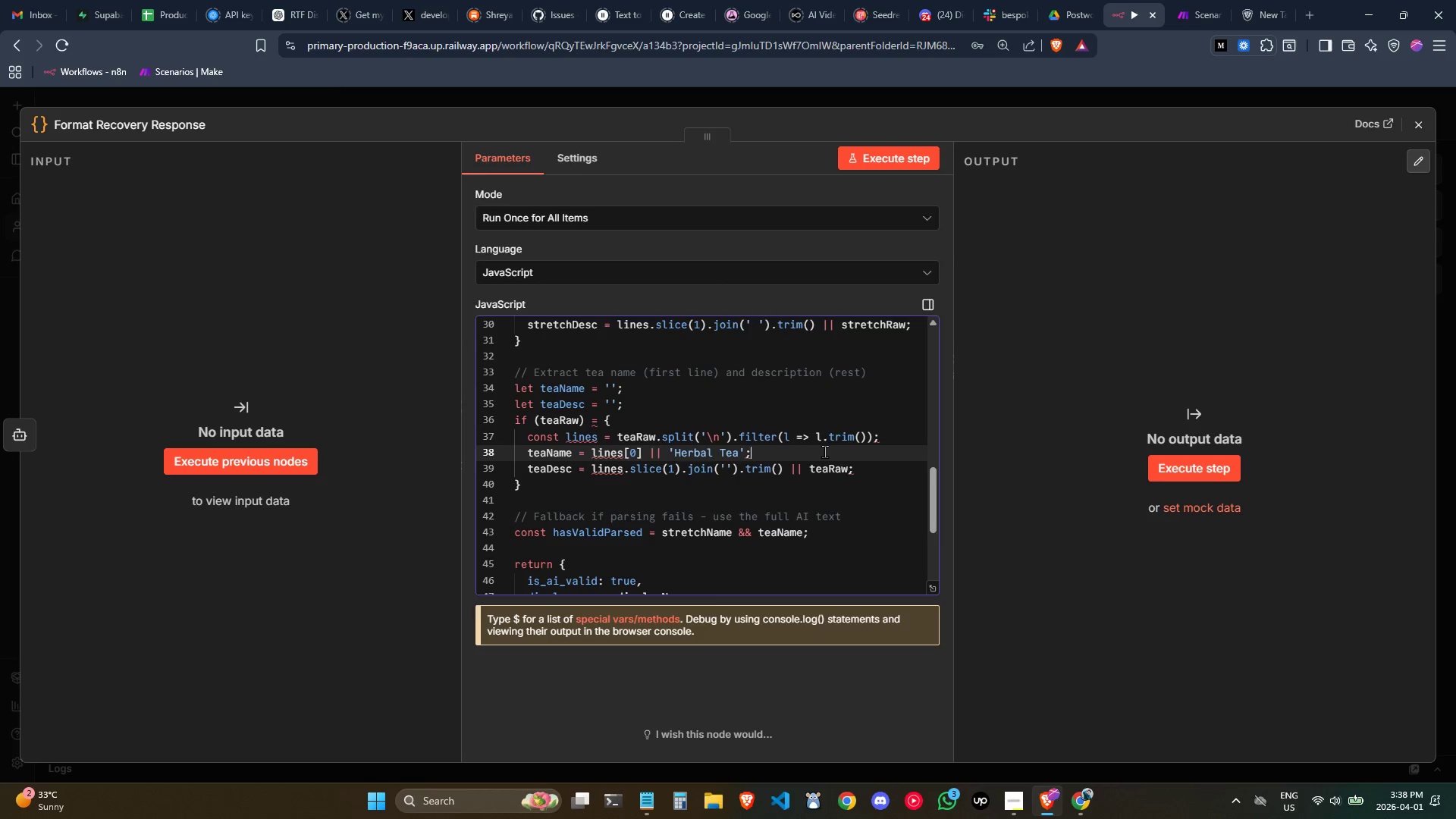 
mouse_move([601, 435])
 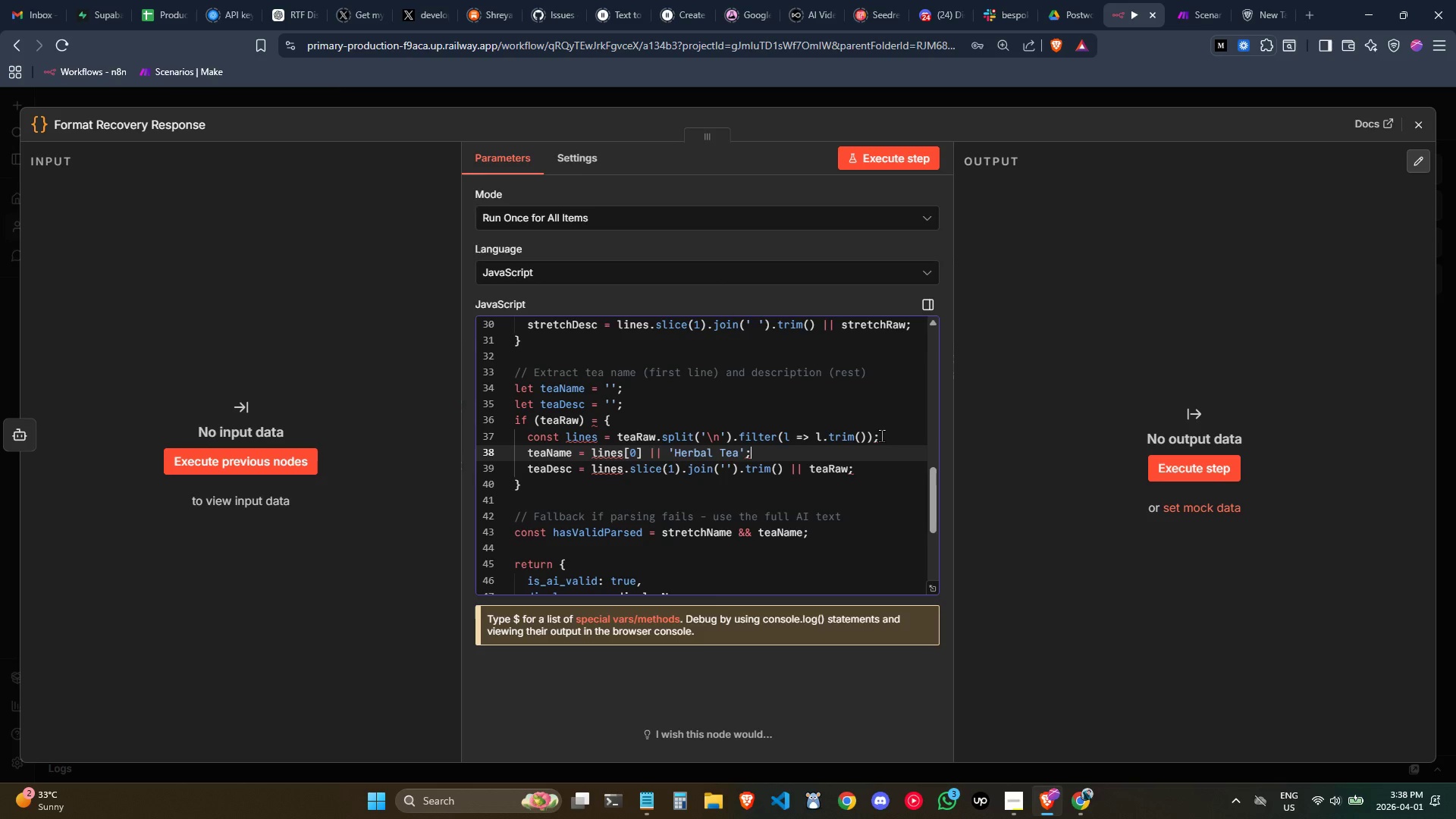 
left_click([871, 435])
 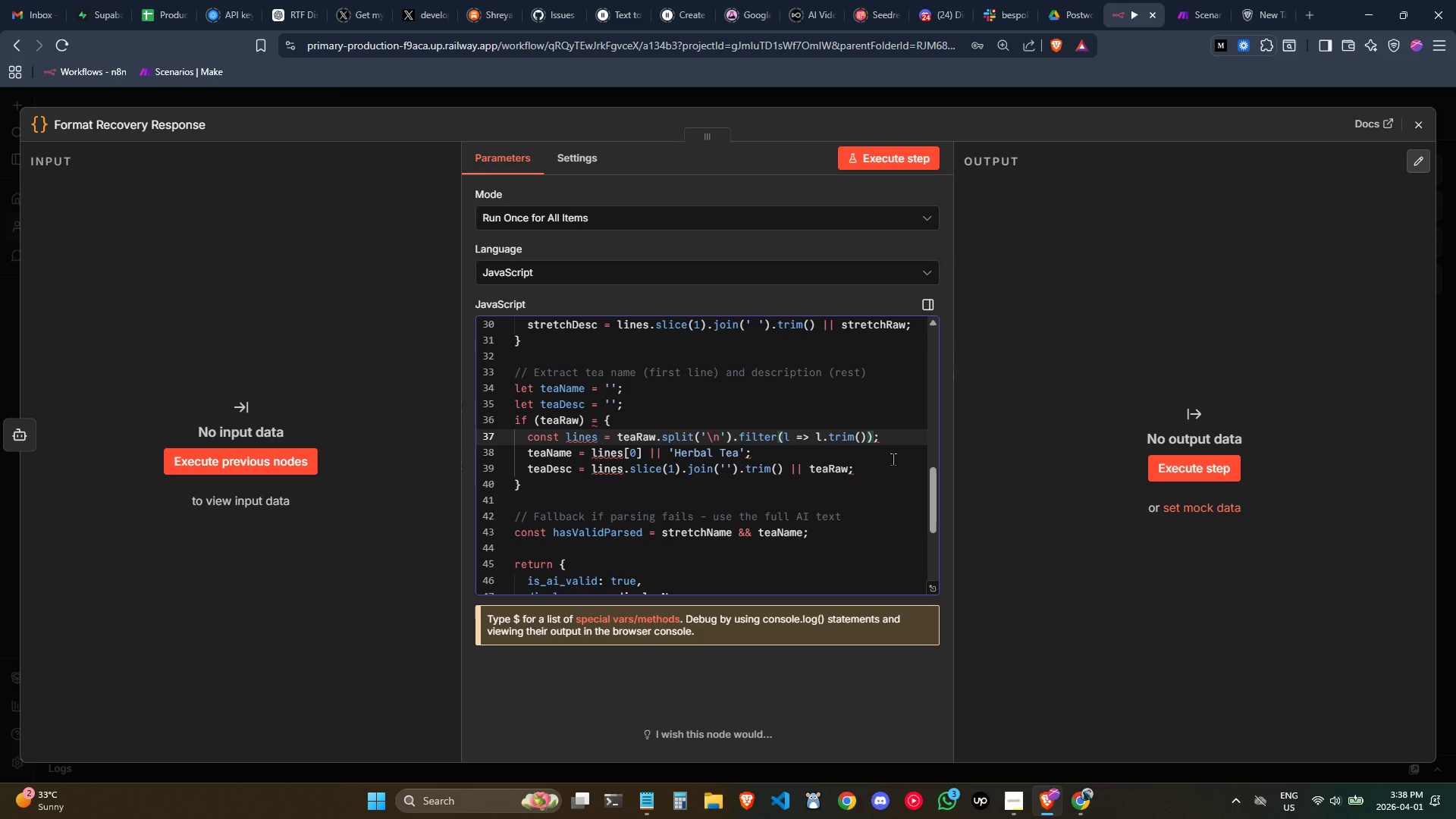 
wait(17.95)
 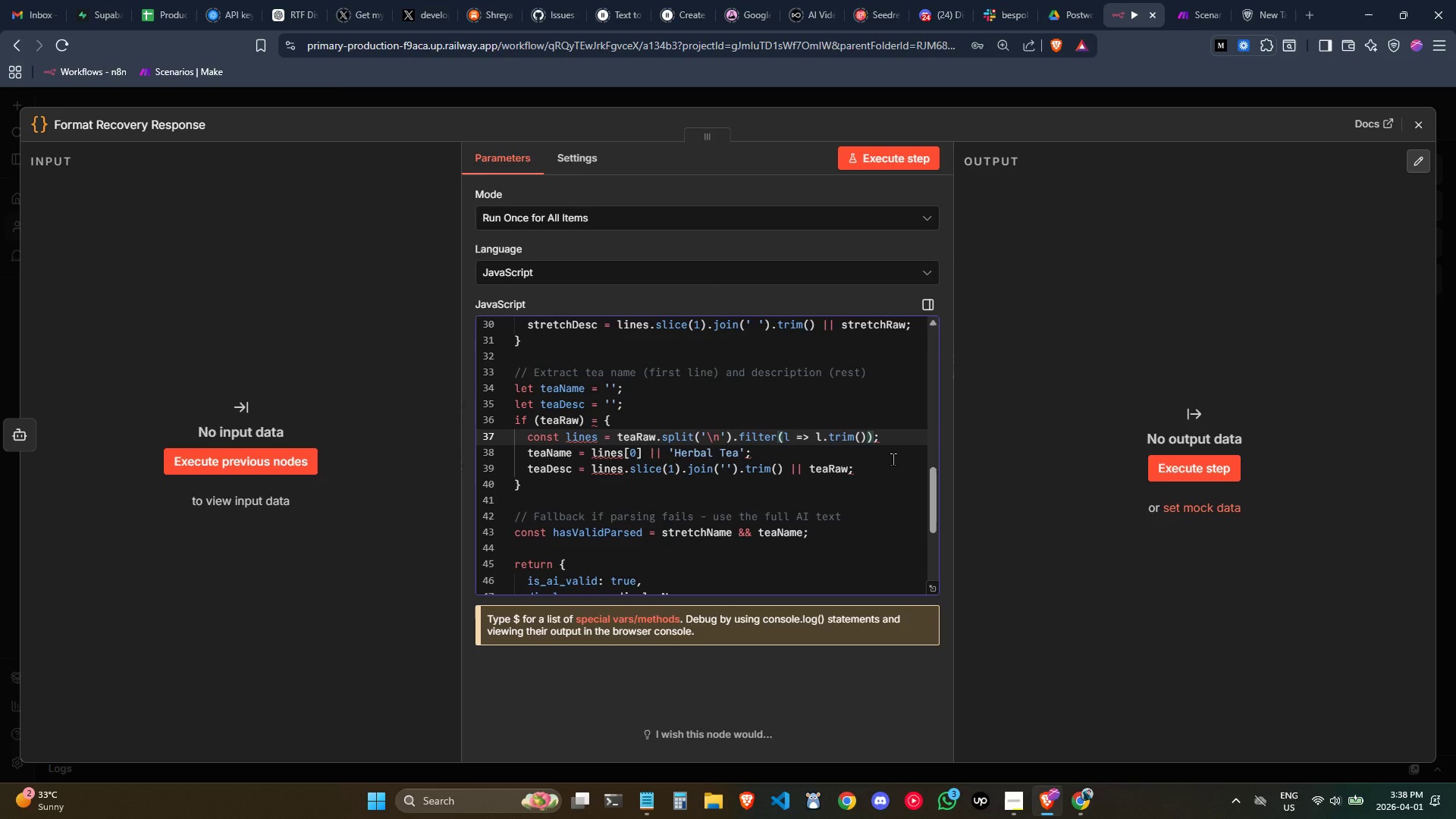 
scroll: coordinate [595, 442], scroll_direction: up, amount: 1.0
 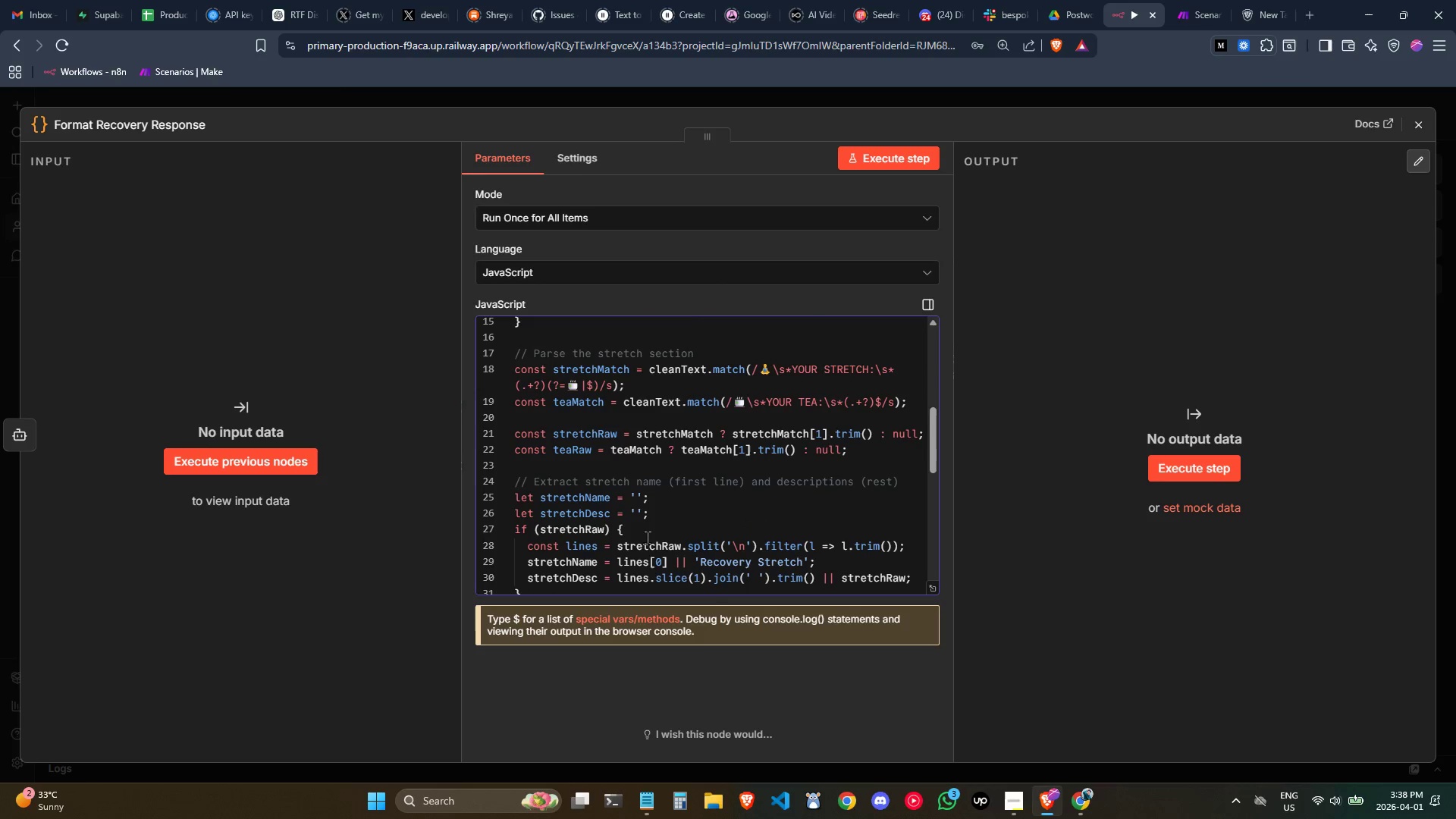 
left_click([664, 525])
 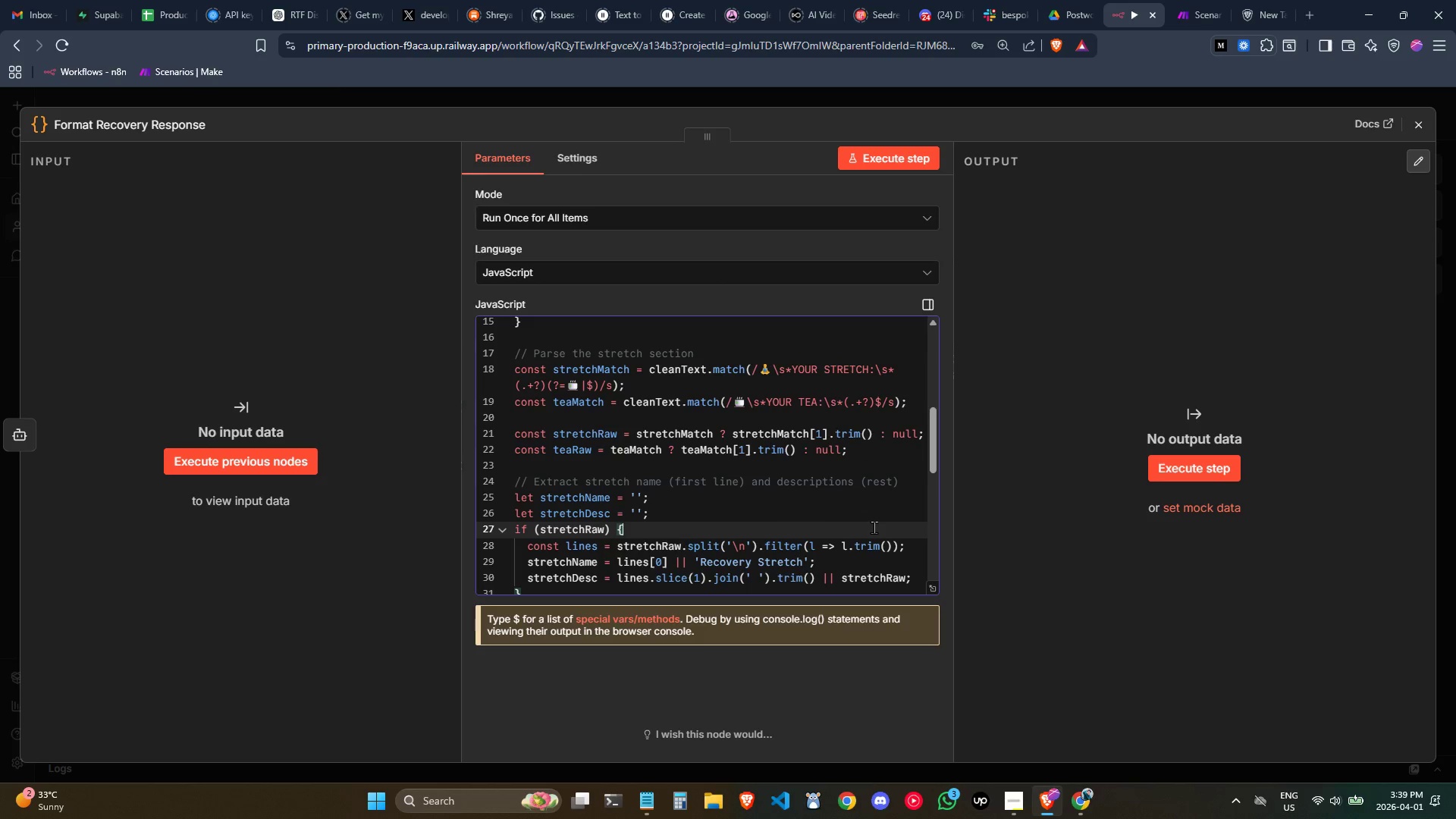 
wait(21.88)
 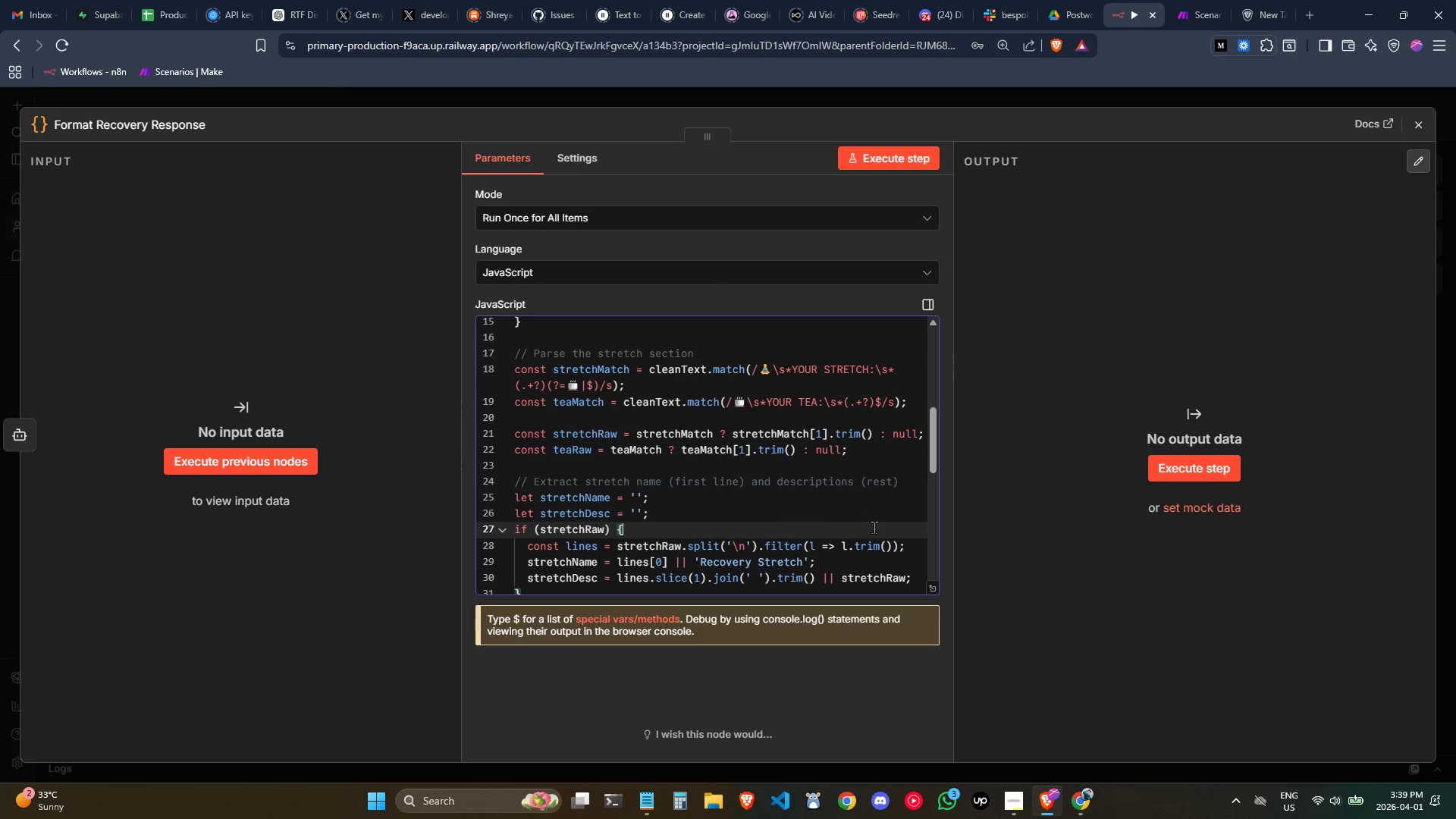 
scroll: coordinate [874, 527], scroll_direction: up, amount: 1.0
 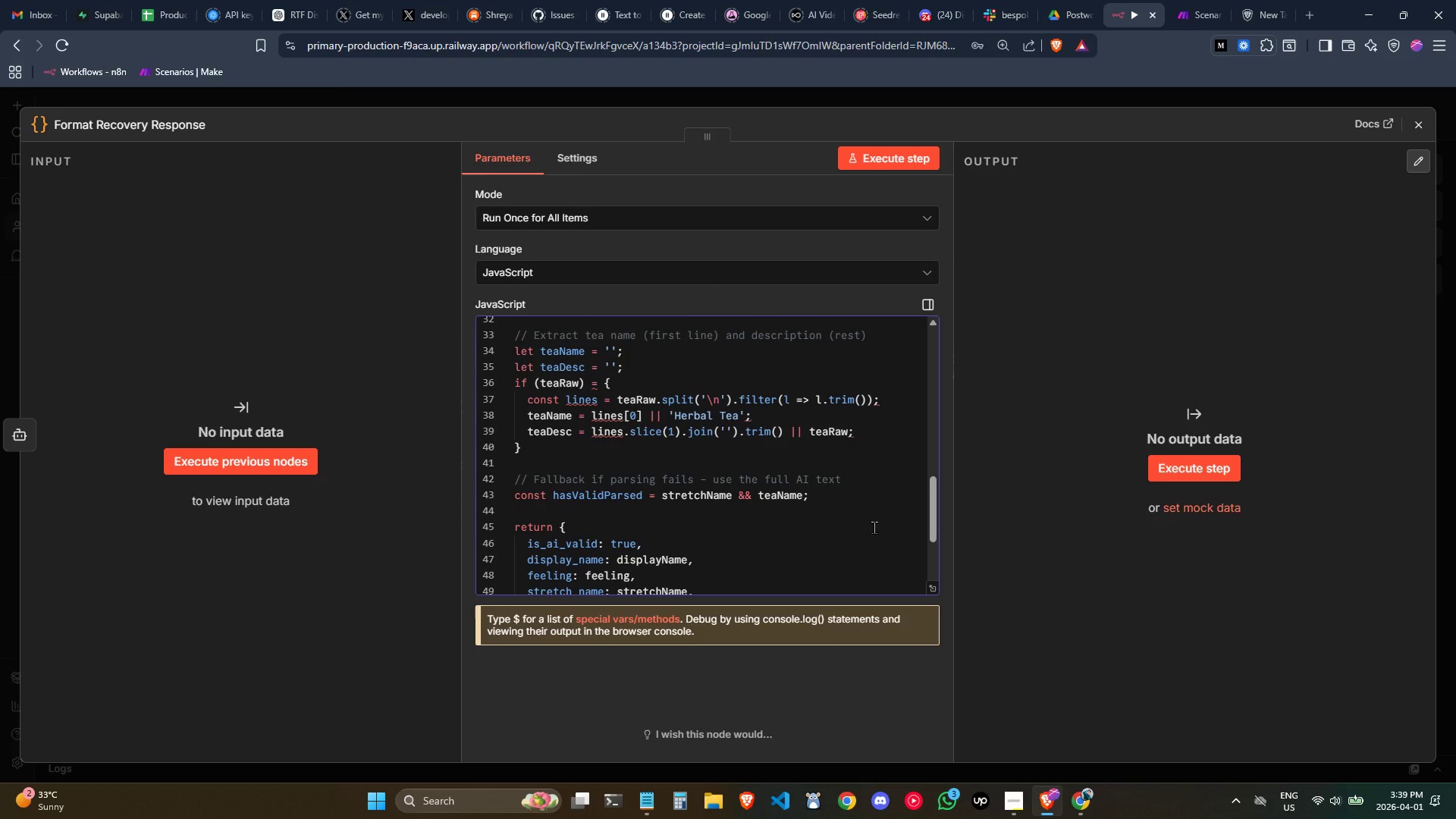 
wait(24.27)
 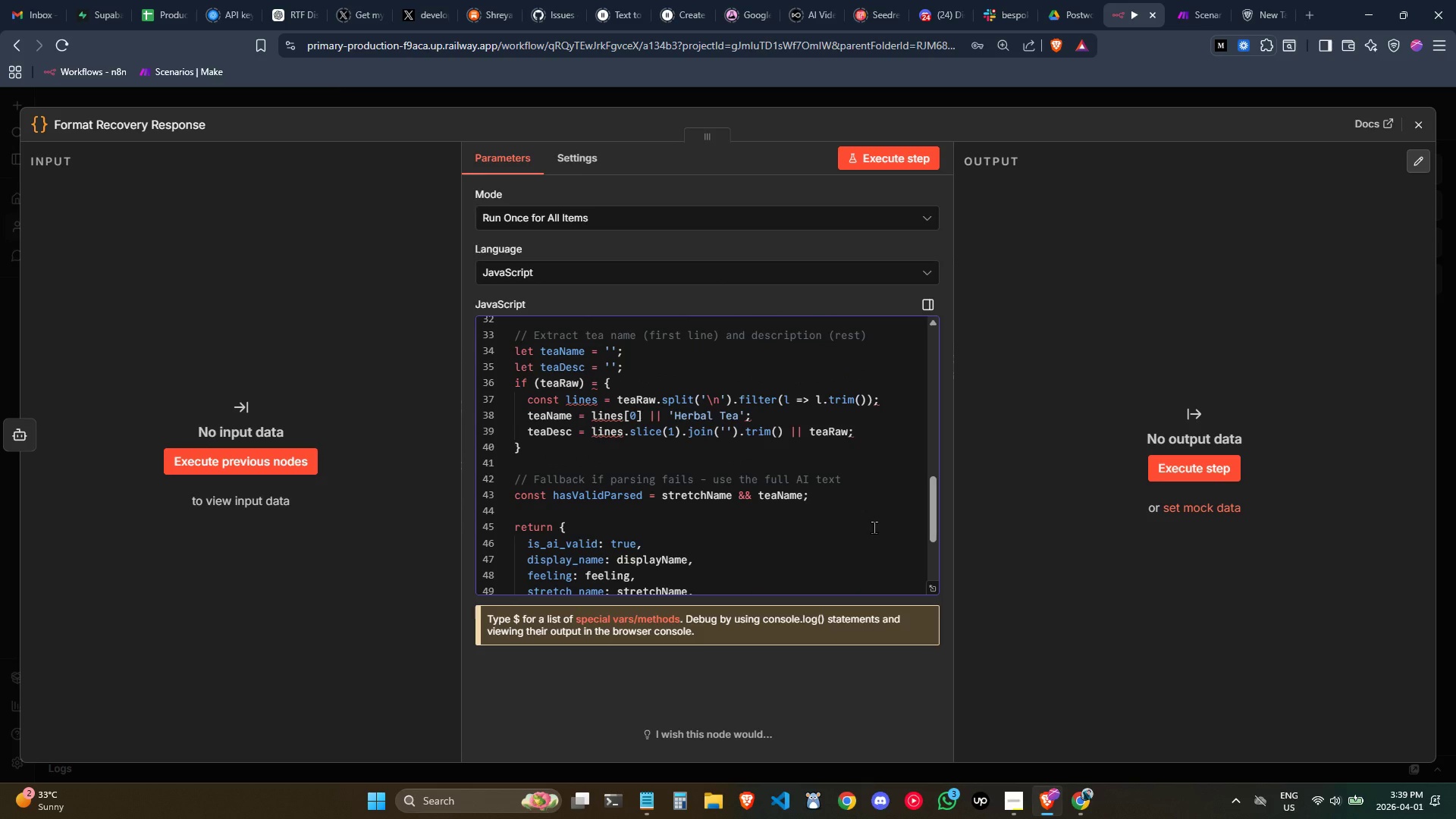 
left_click([597, 400])
 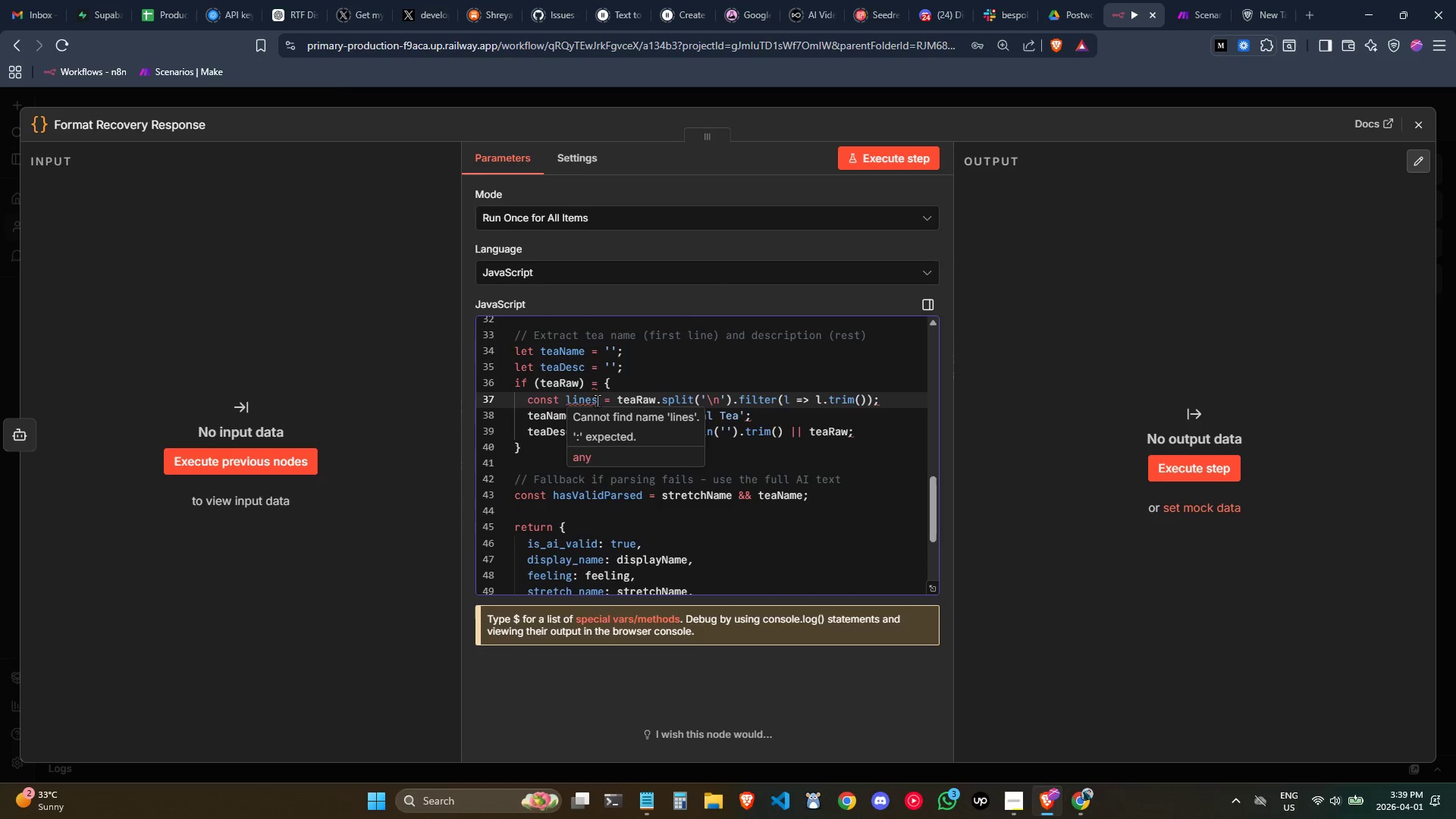 
key(Backspace)
type(ss)
key(Backspace)
 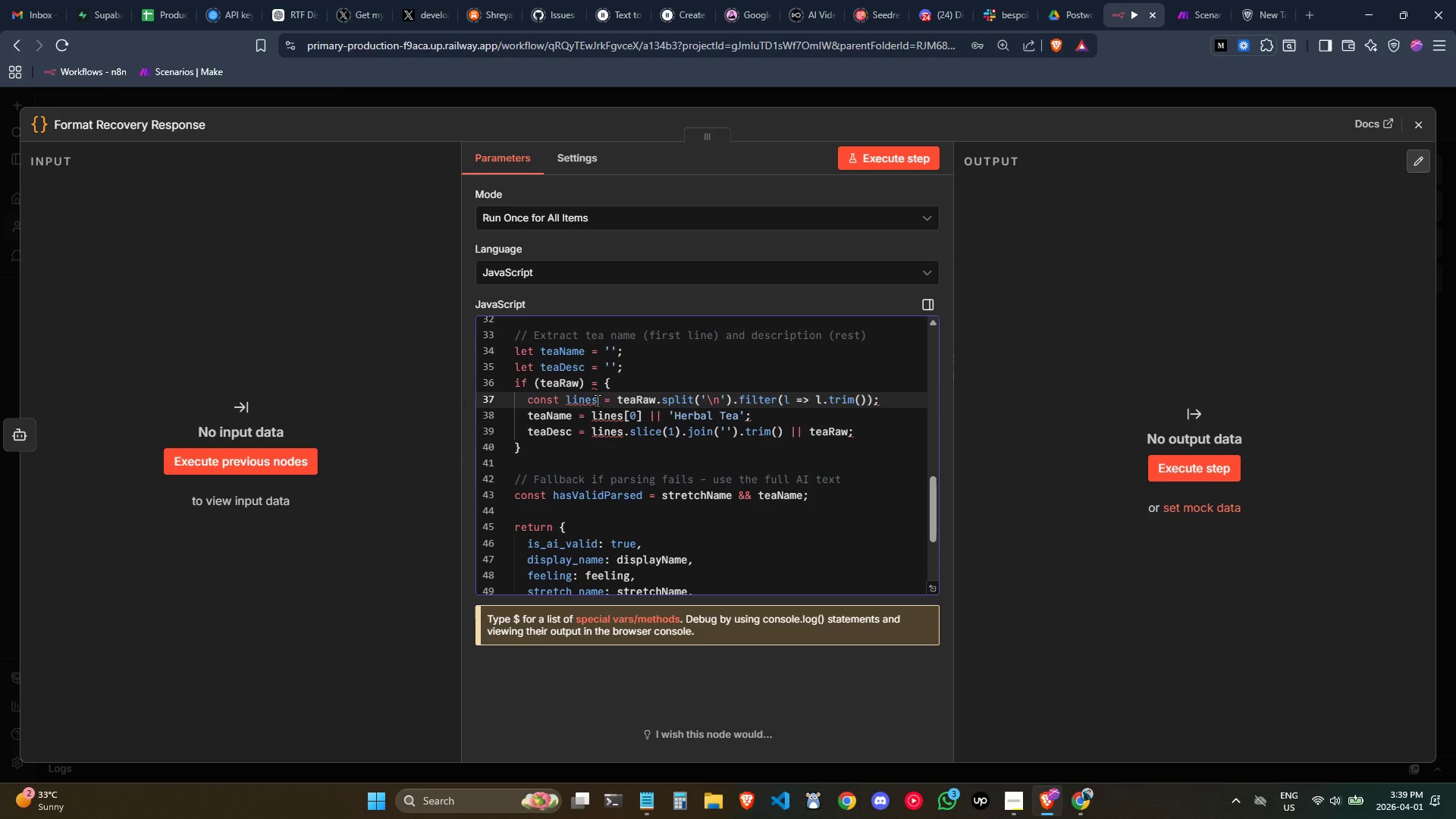 
wait(10.45)
 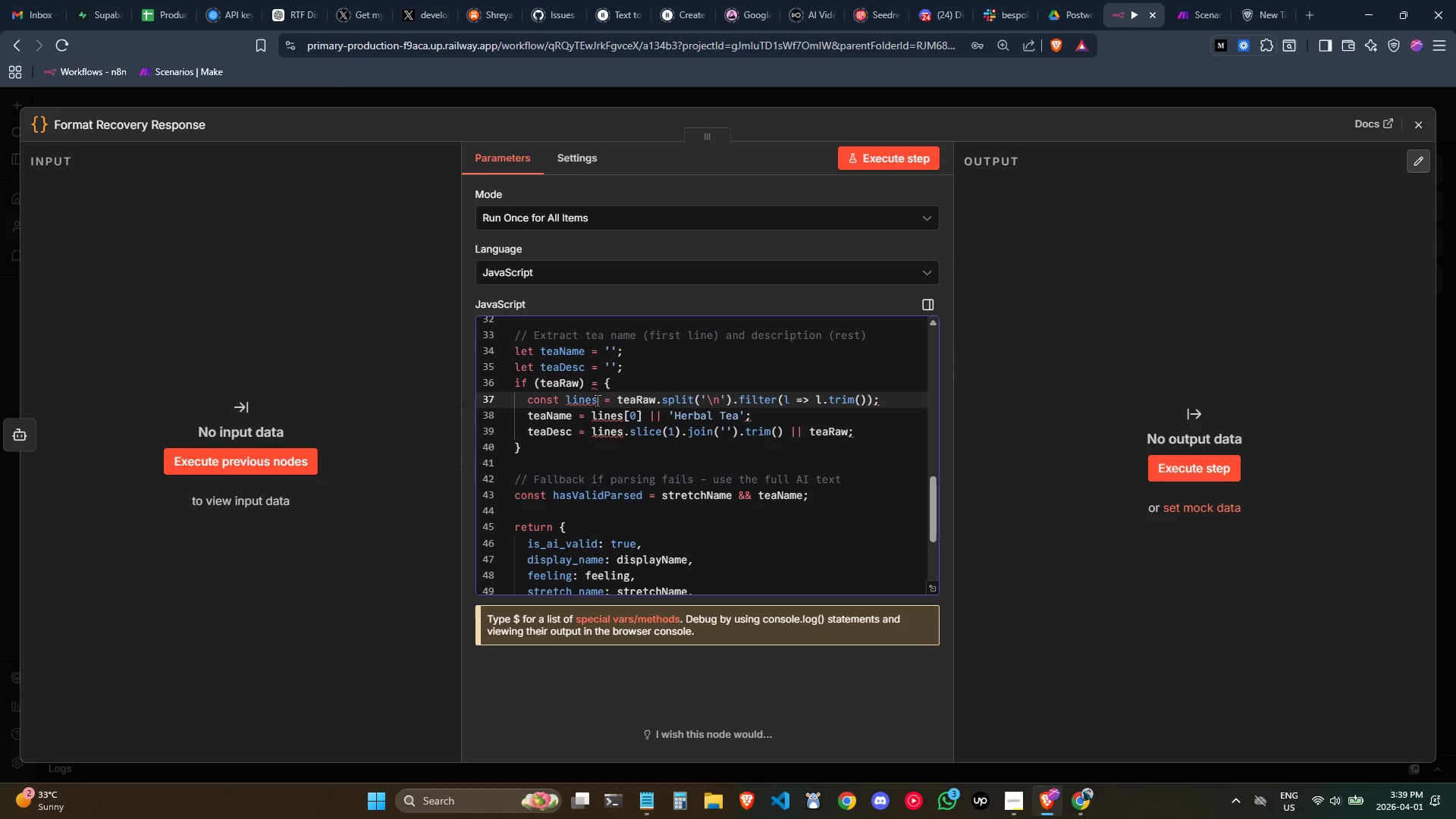 
left_click_drag(start_coordinate=[894, 400], to_coordinate=[523, 405])
 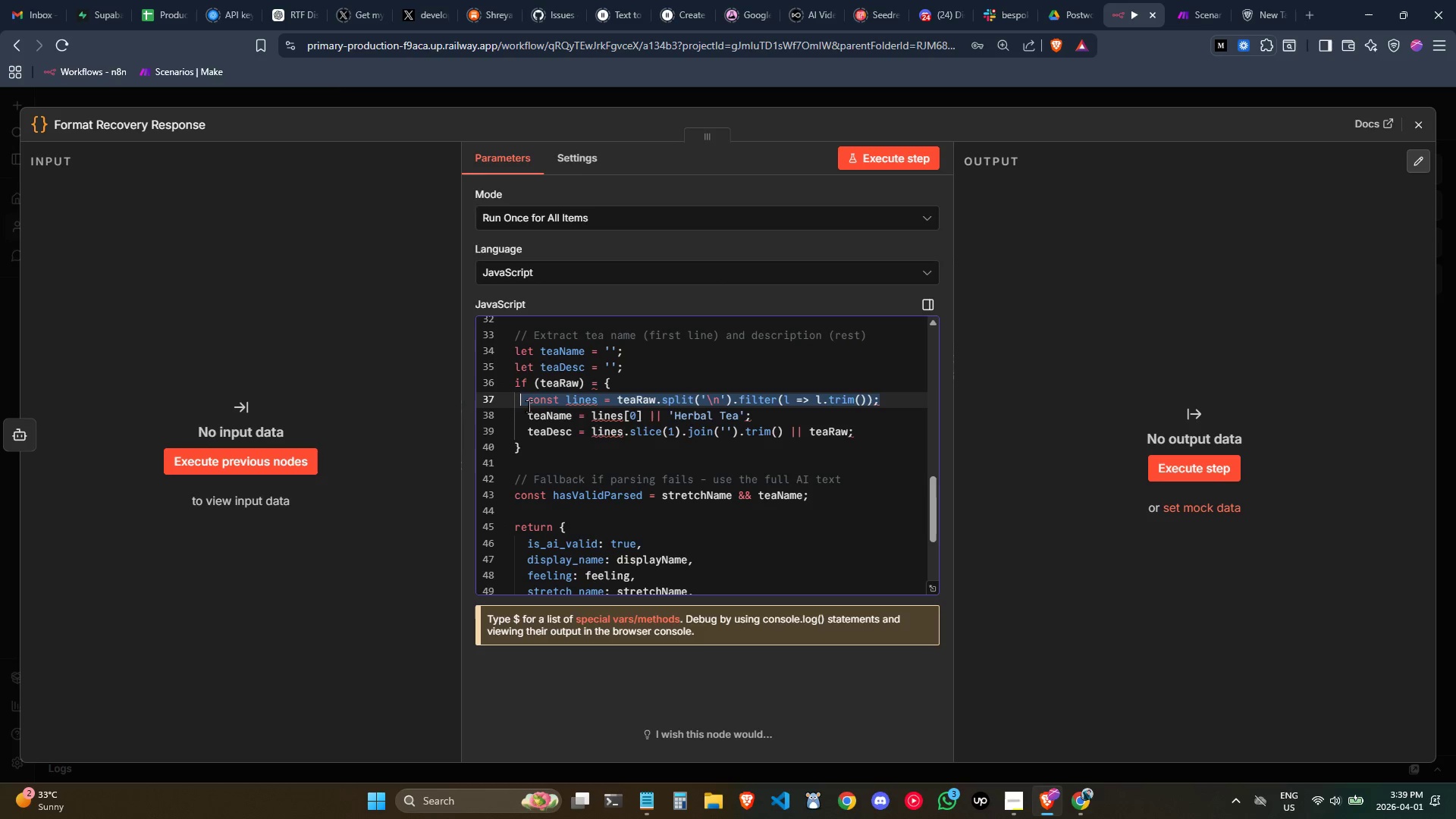 
key(Control+X)
 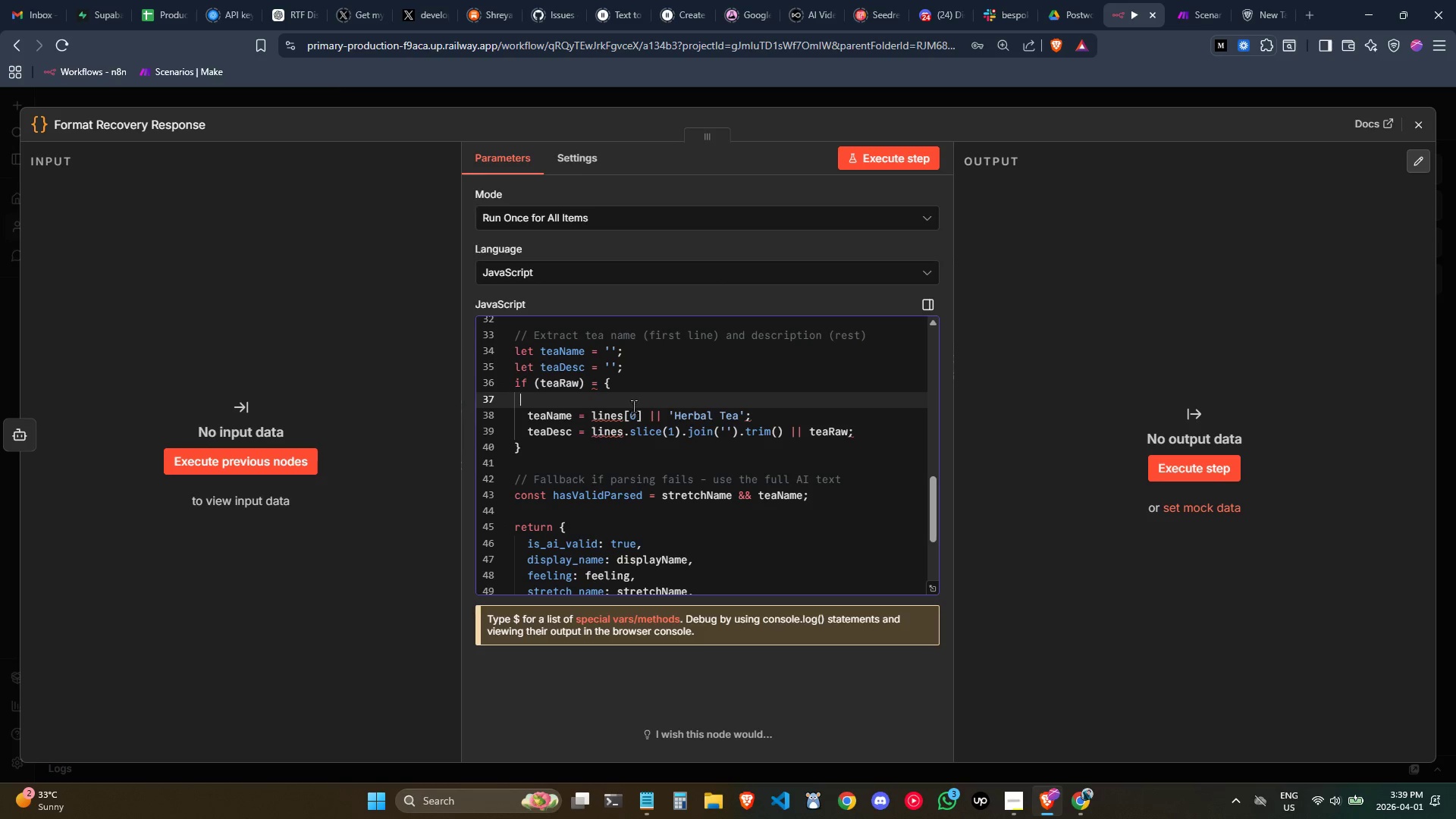 
left_click([633, 405])
 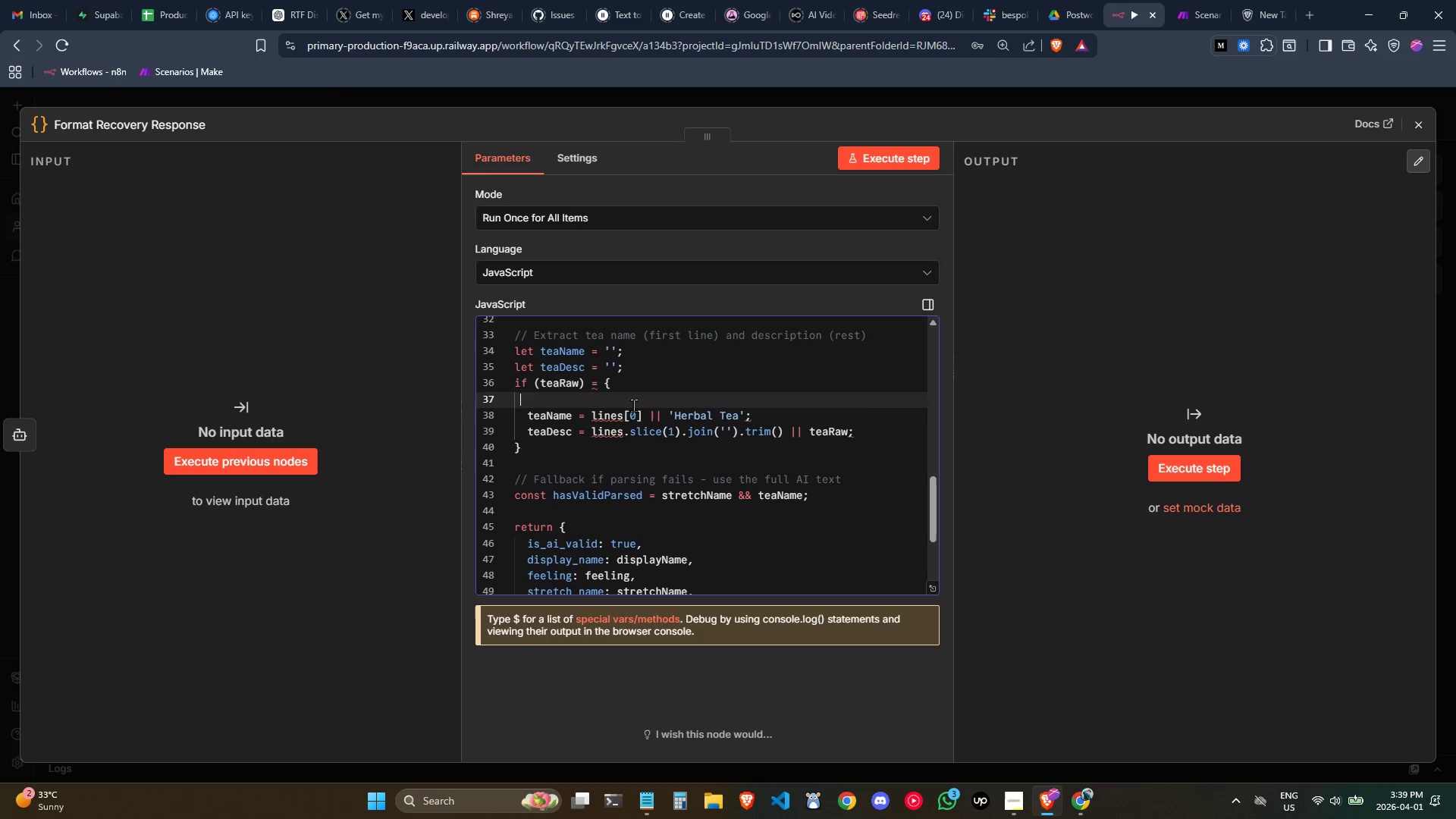 
key(Tab)
 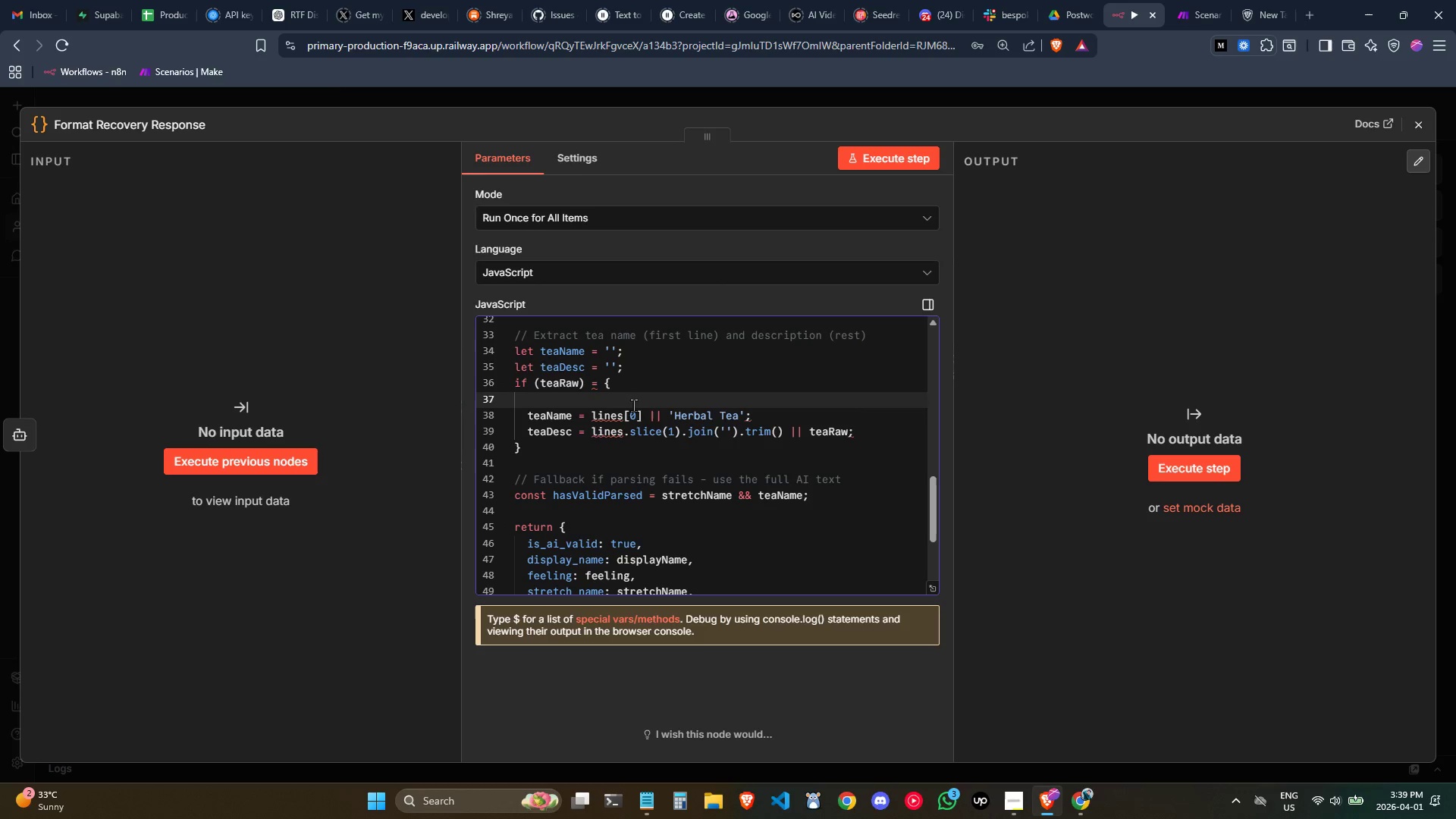 
key(Backspace)
 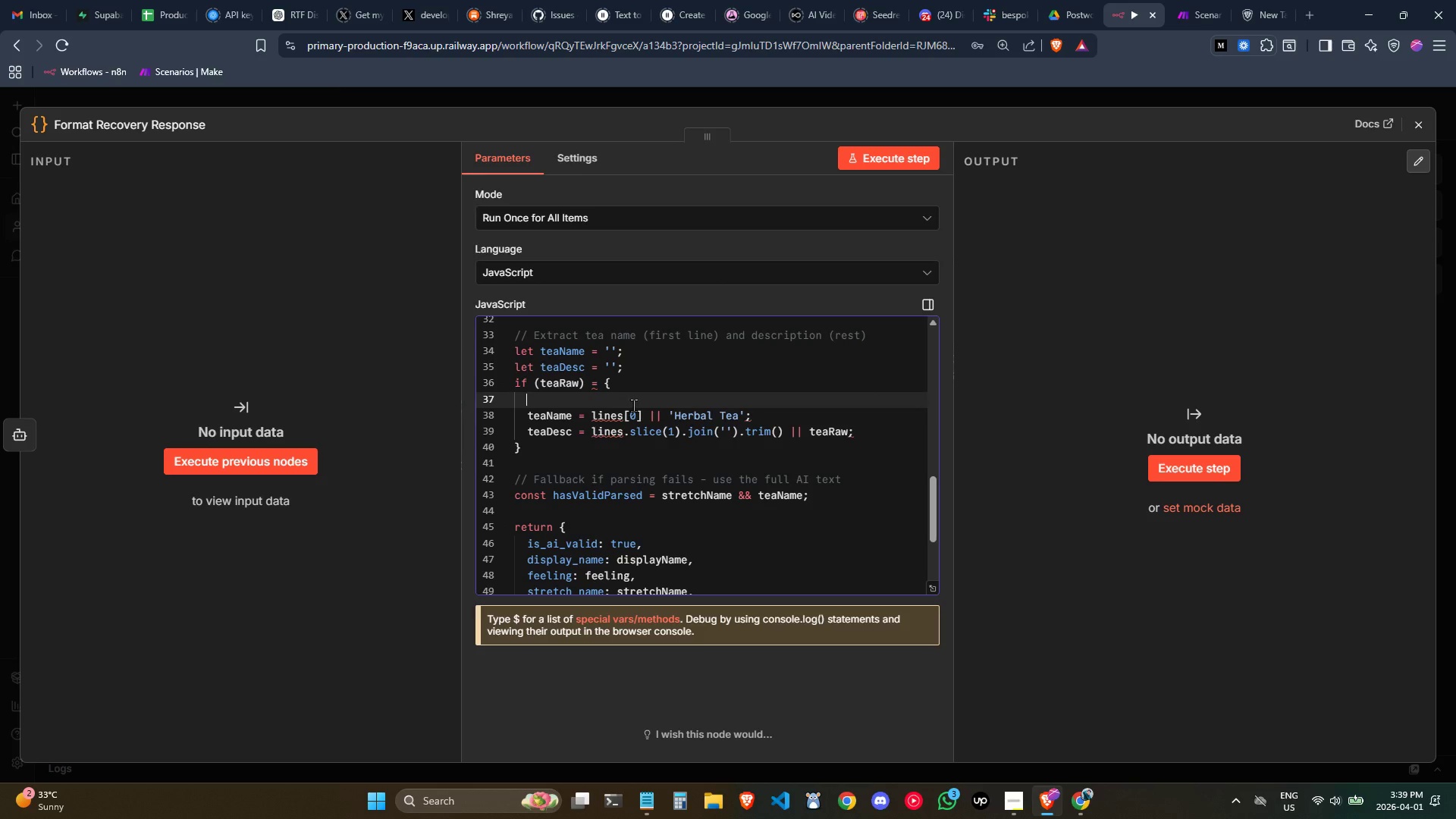 
key(Control+ControlLeft)
 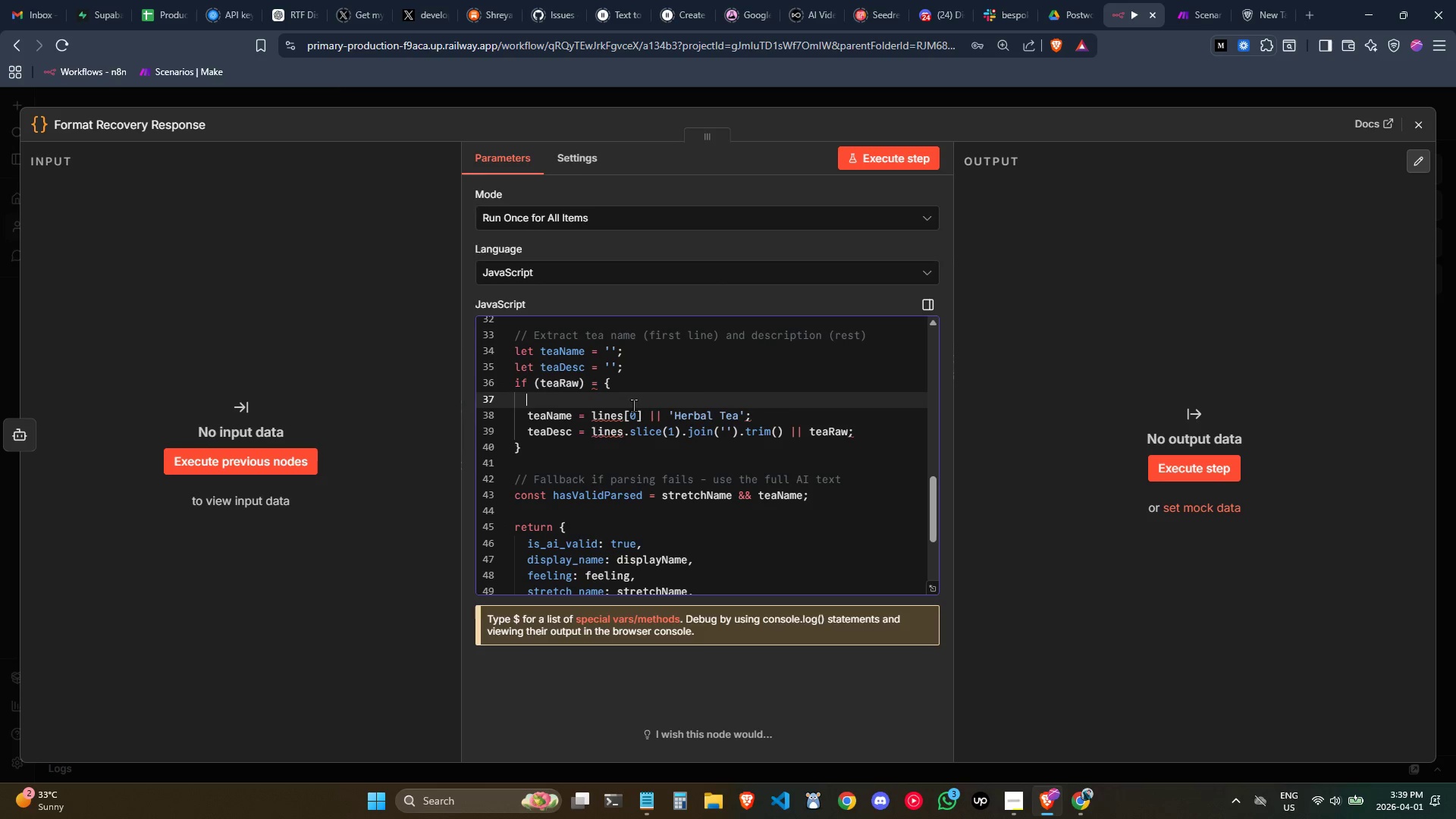 
key(Control+V)
 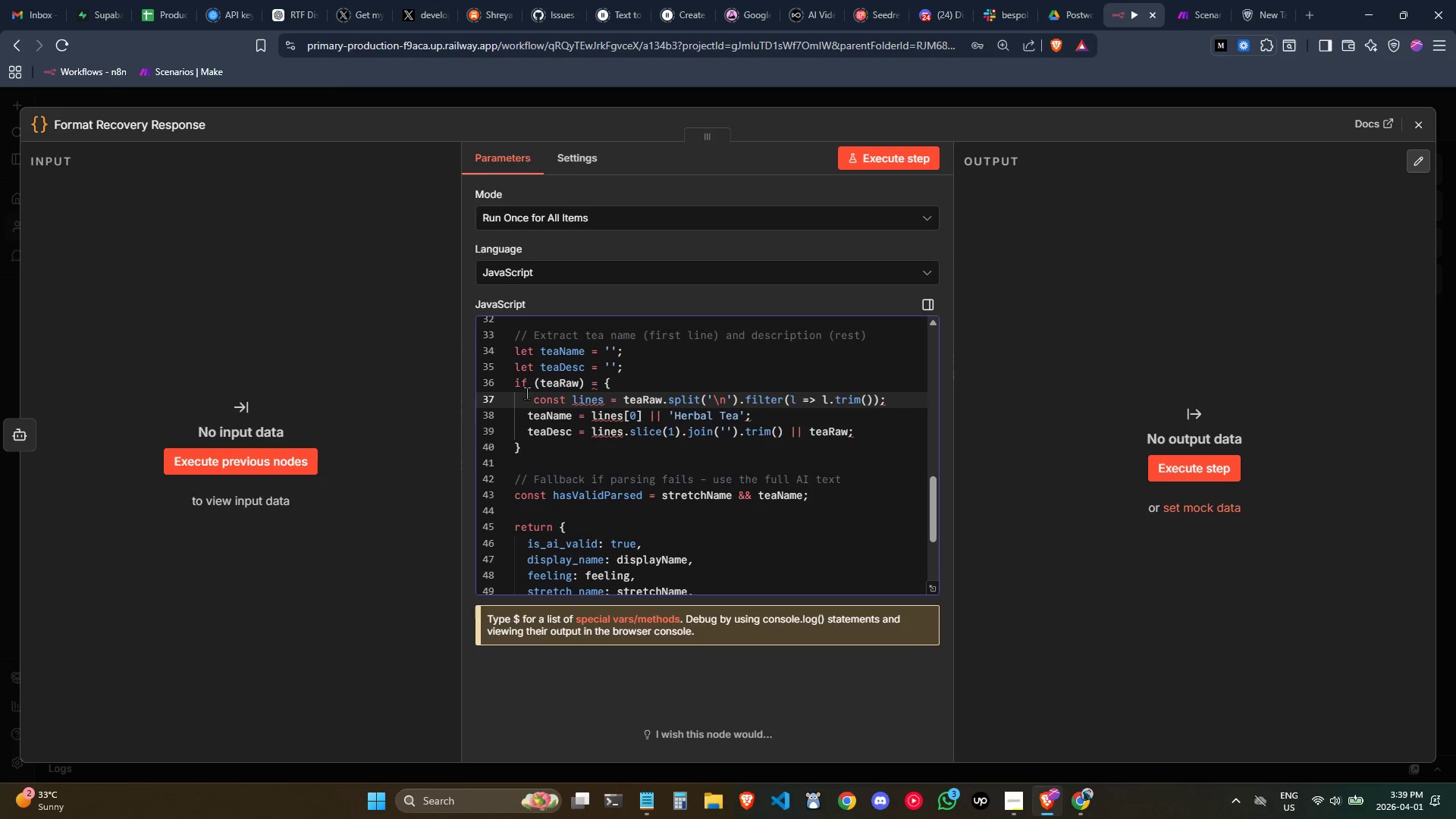 
left_click([526, 392])
 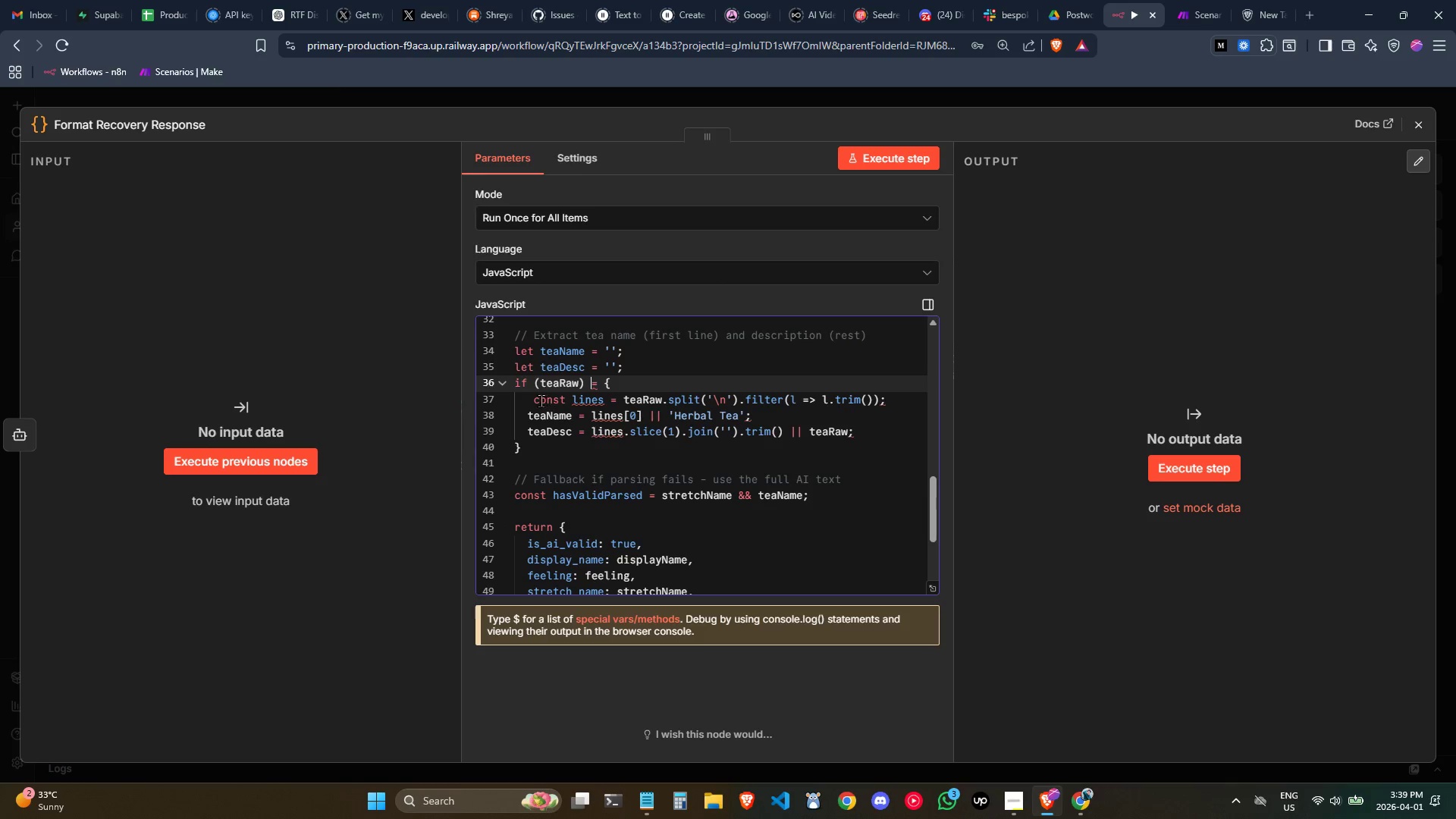 
left_click([541, 400])
 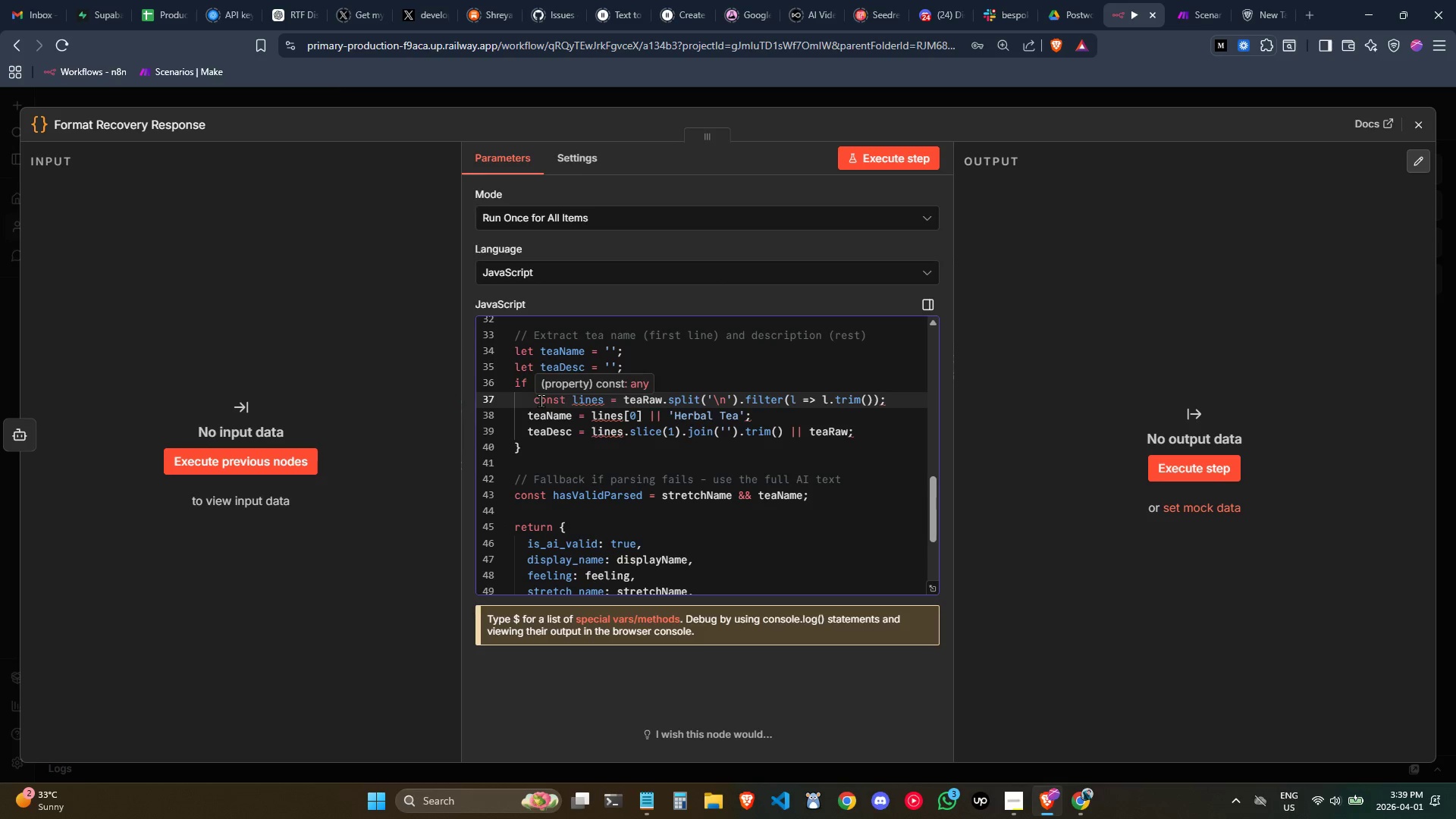 
key(ArrowLeft)
 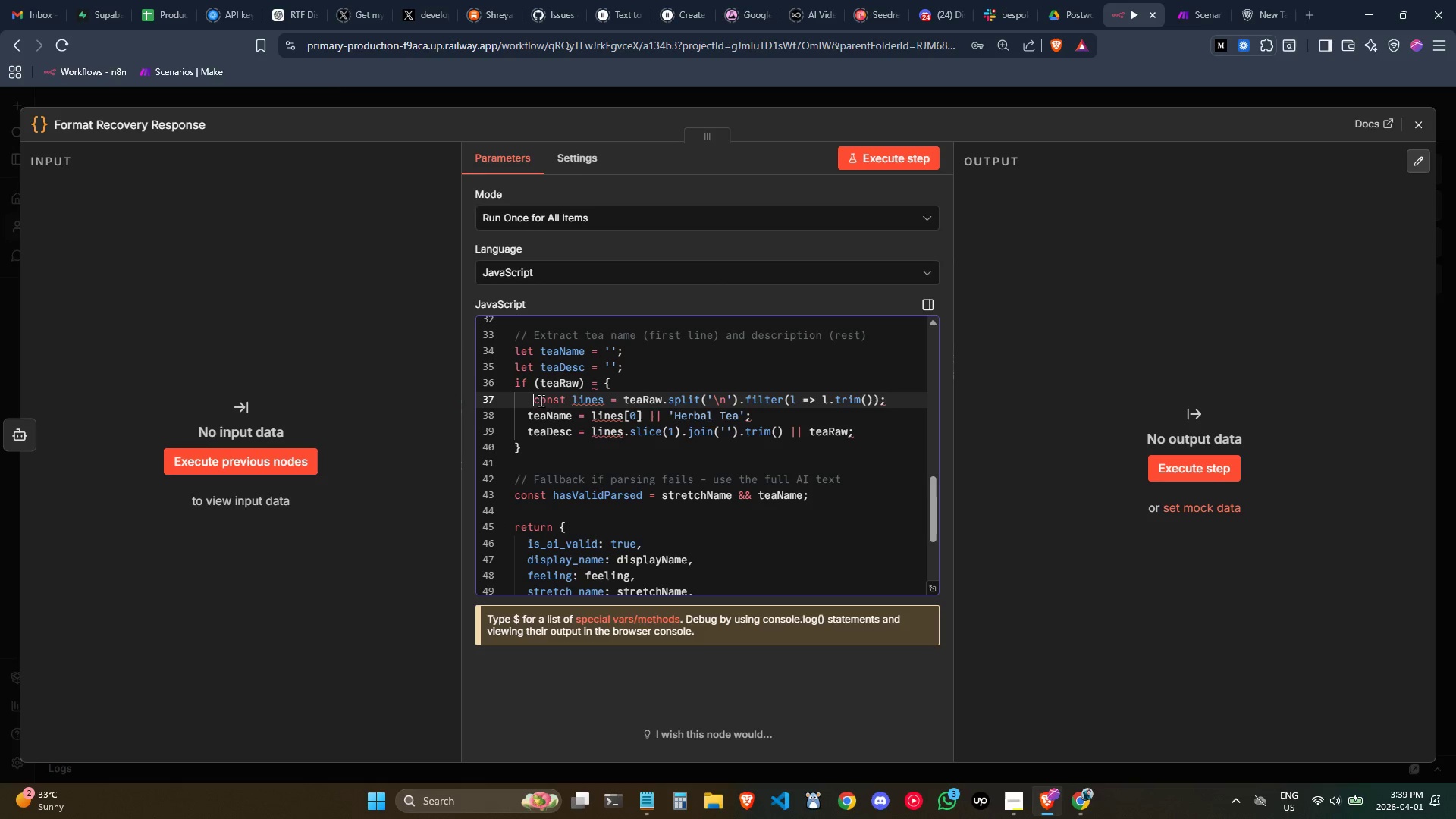 
key(Backspace)
 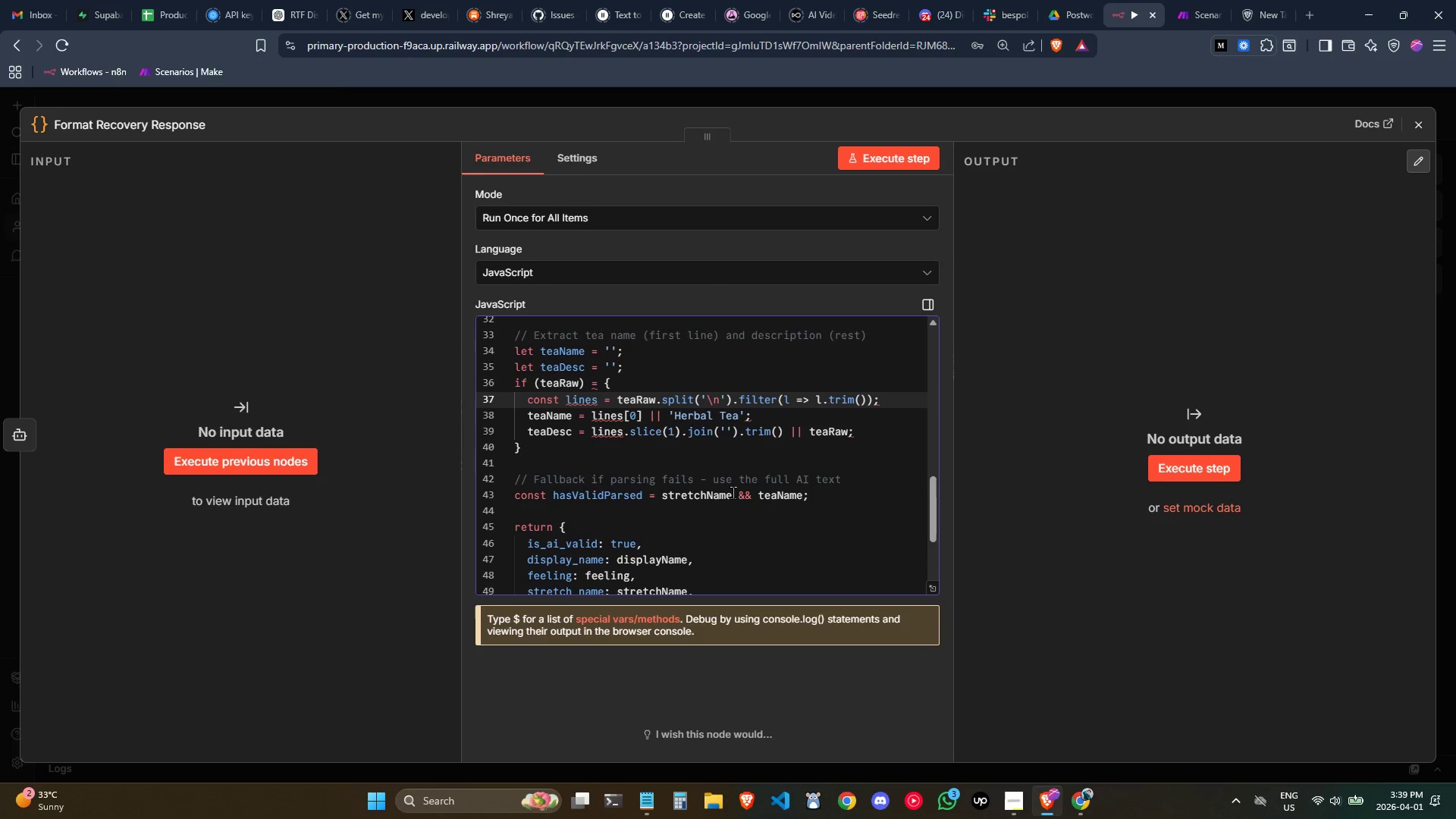 
left_click([781, 469])
 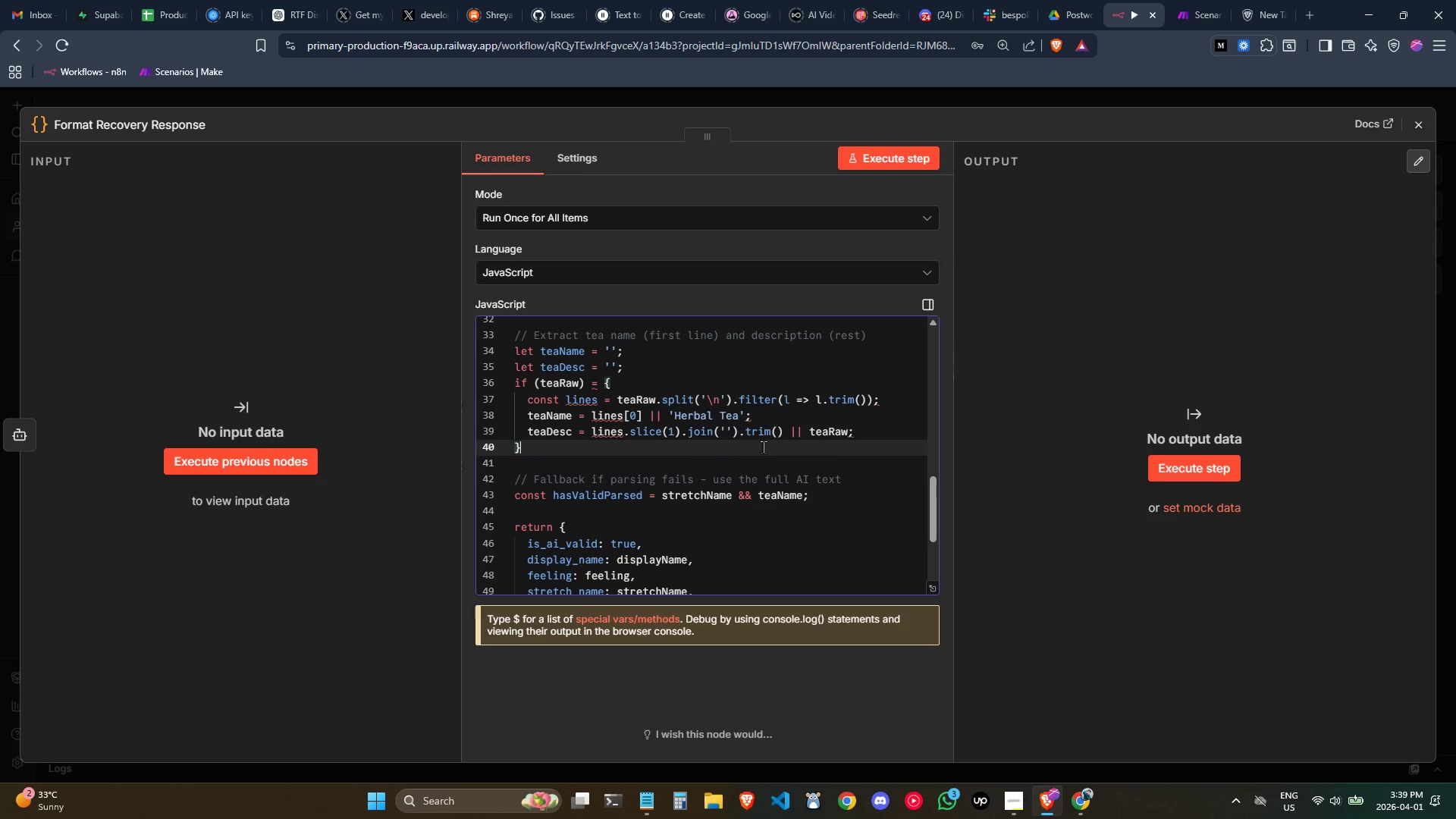 
mouse_move([629, 465])
 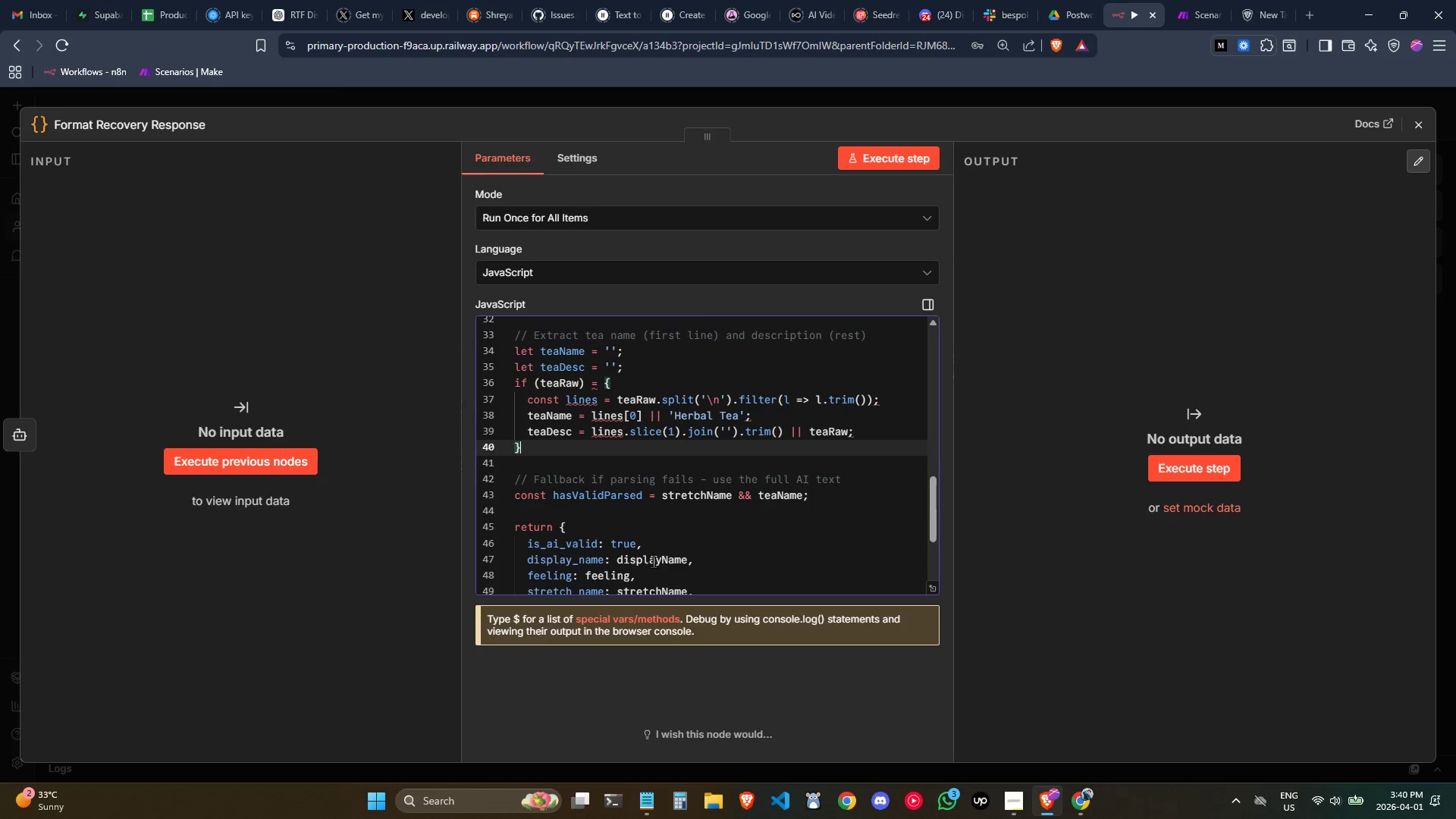 
scroll: coordinate [653, 561], scroll_direction: down, amount: 10.0
 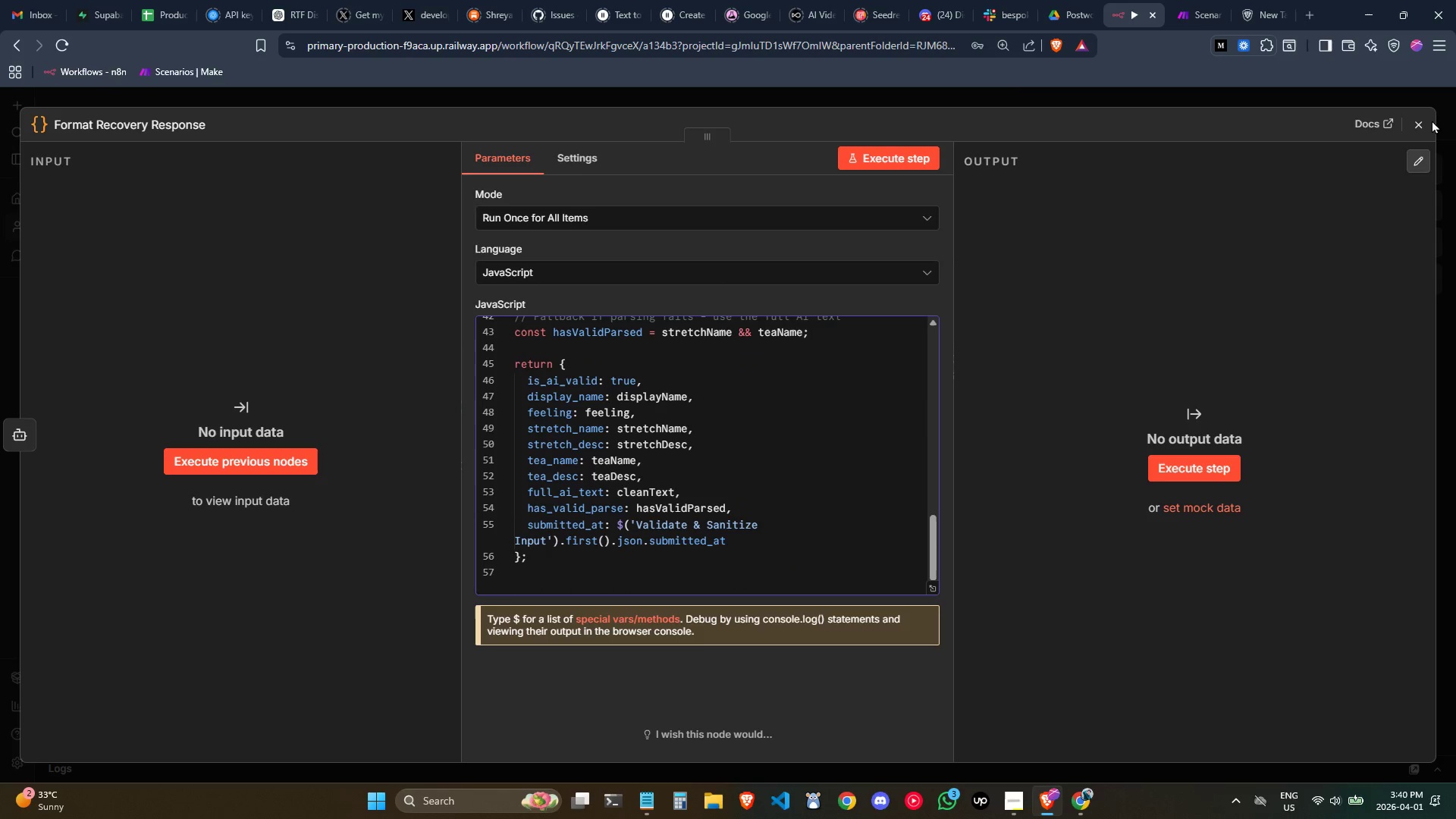 
left_click([1426, 116])
 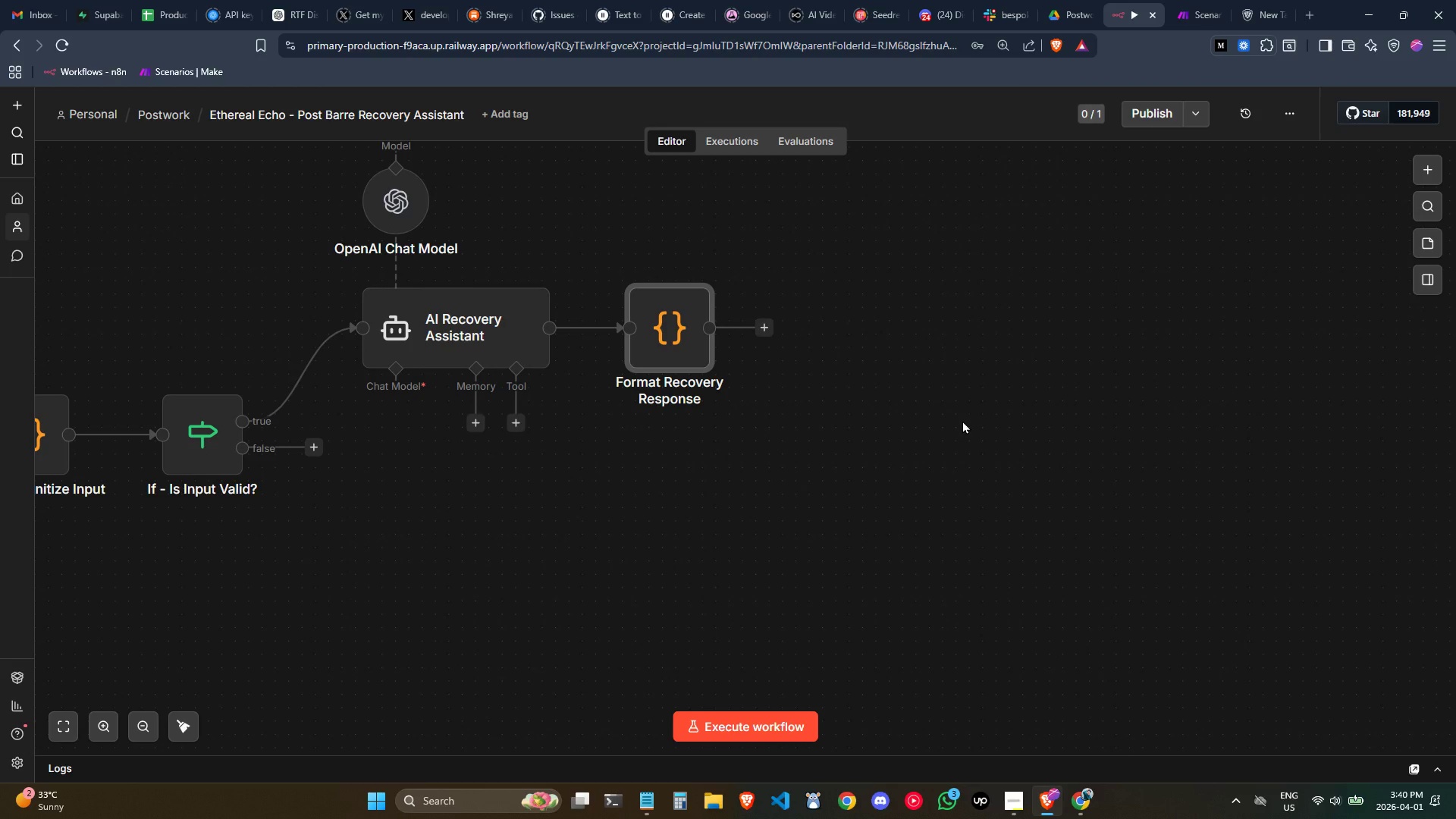 
double_click([657, 323])
 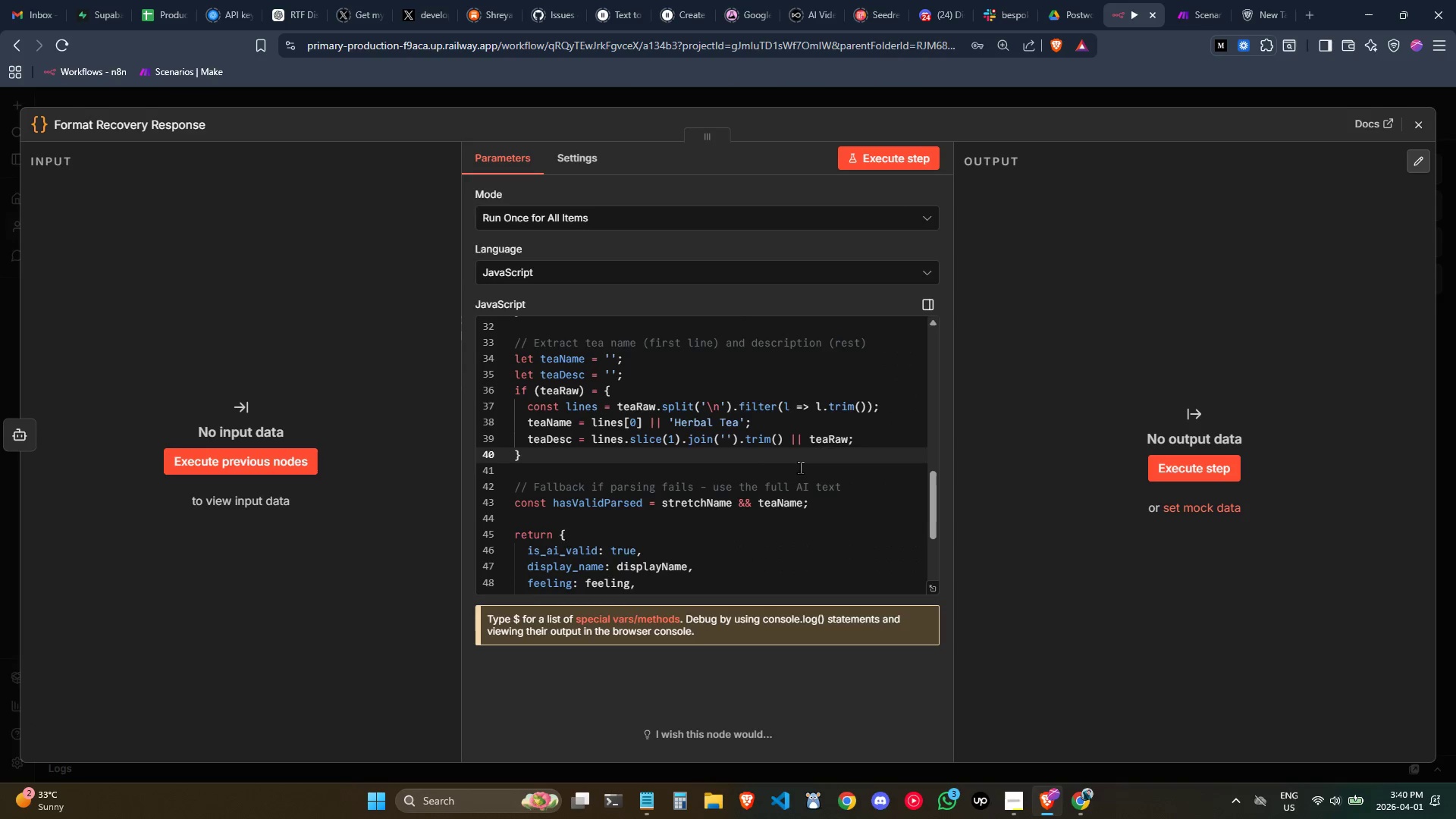 
scroll: coordinate [800, 466], scroll_direction: down, amount: 8.0
 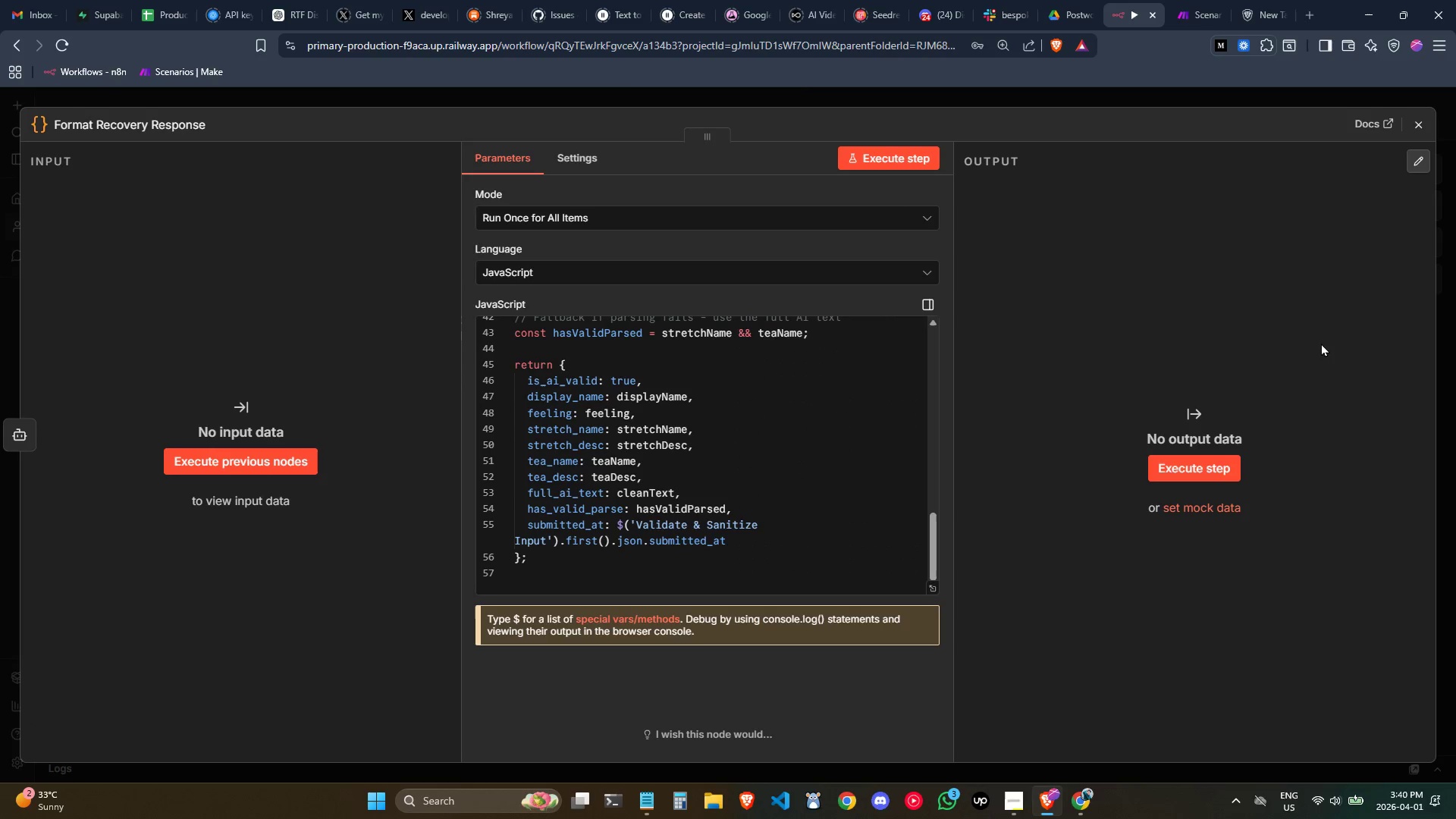 
double_click([1413, 130])
 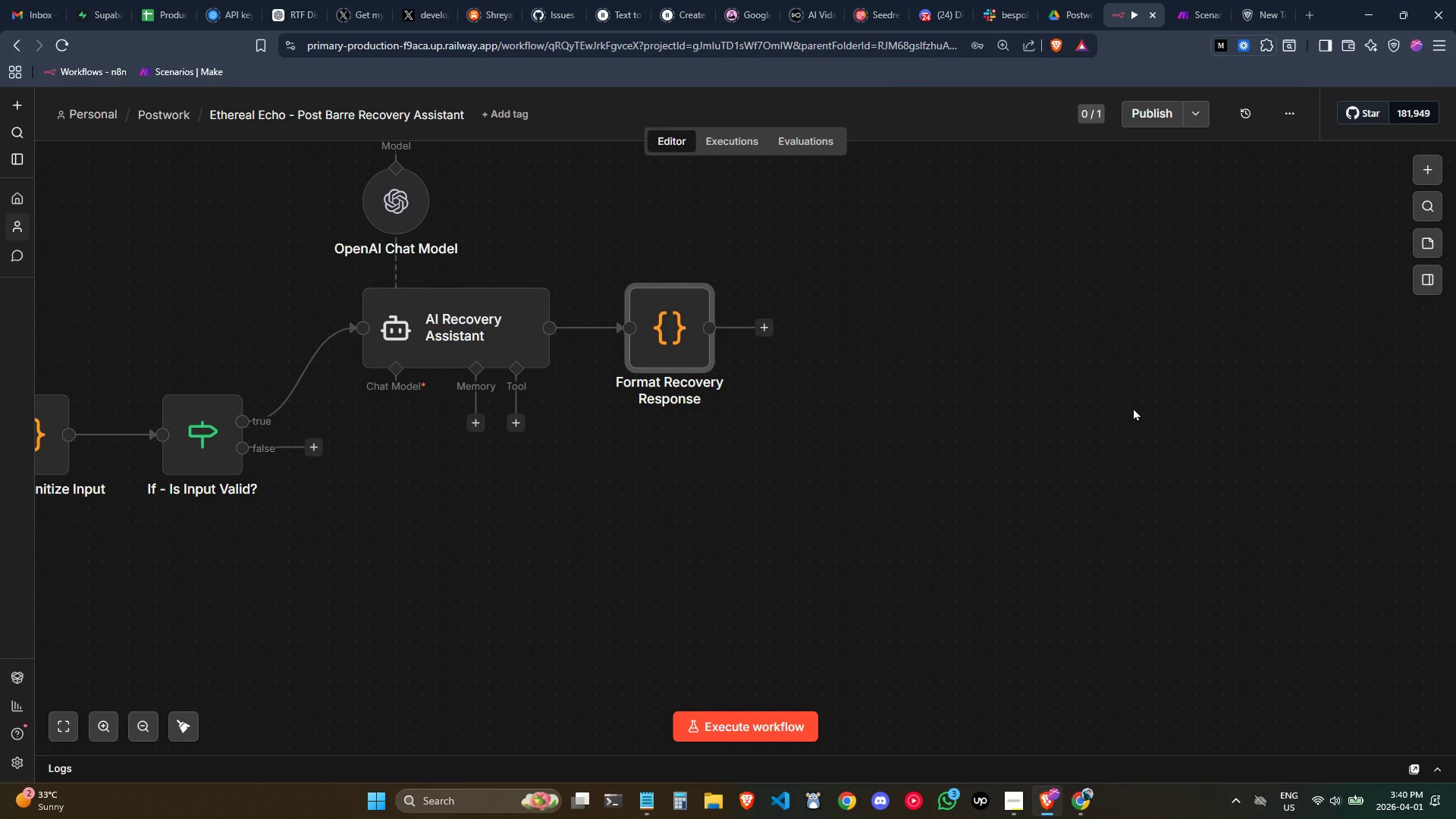 
wait(13.31)
 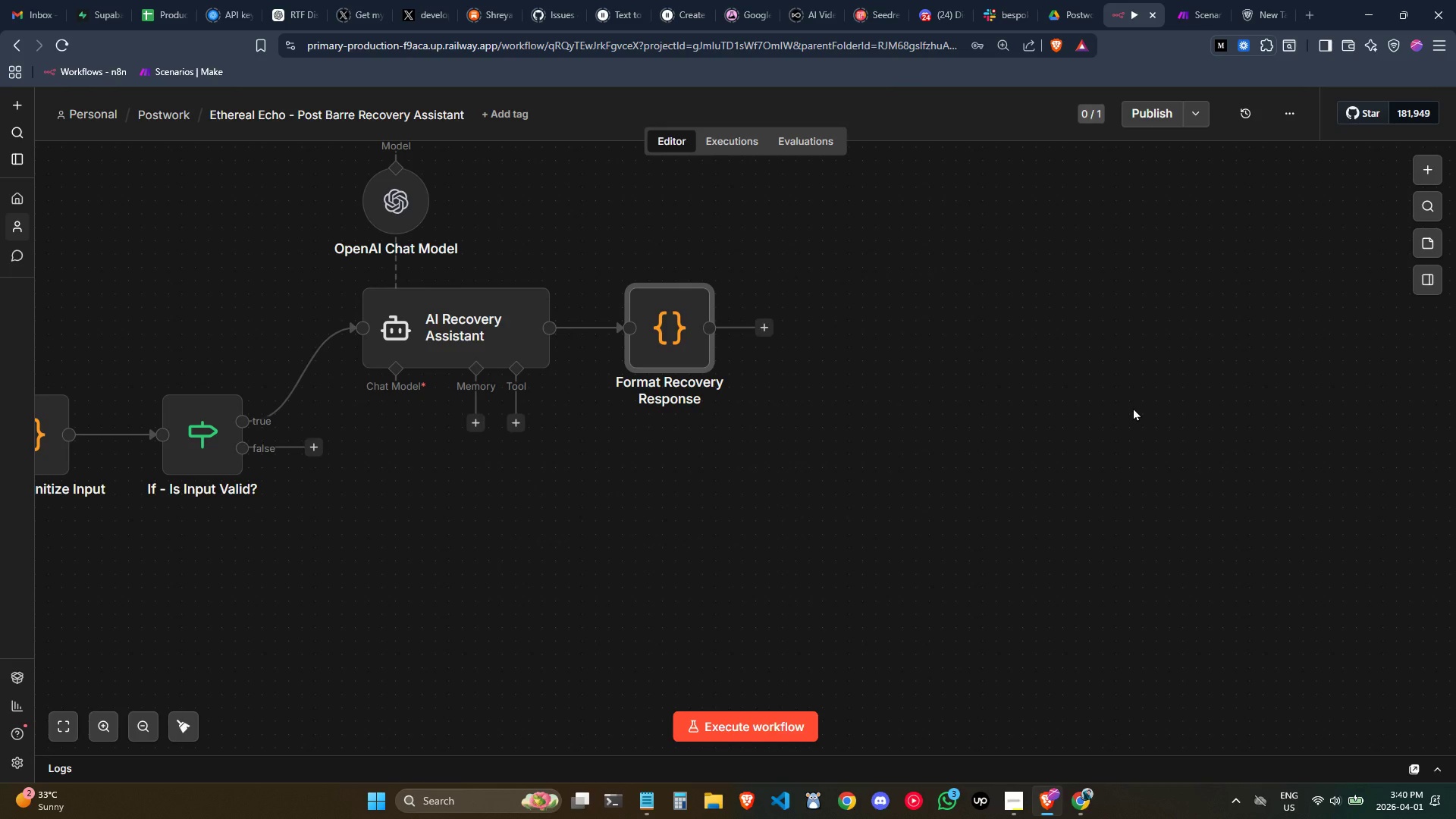 
key(Alt+AltLeft)
 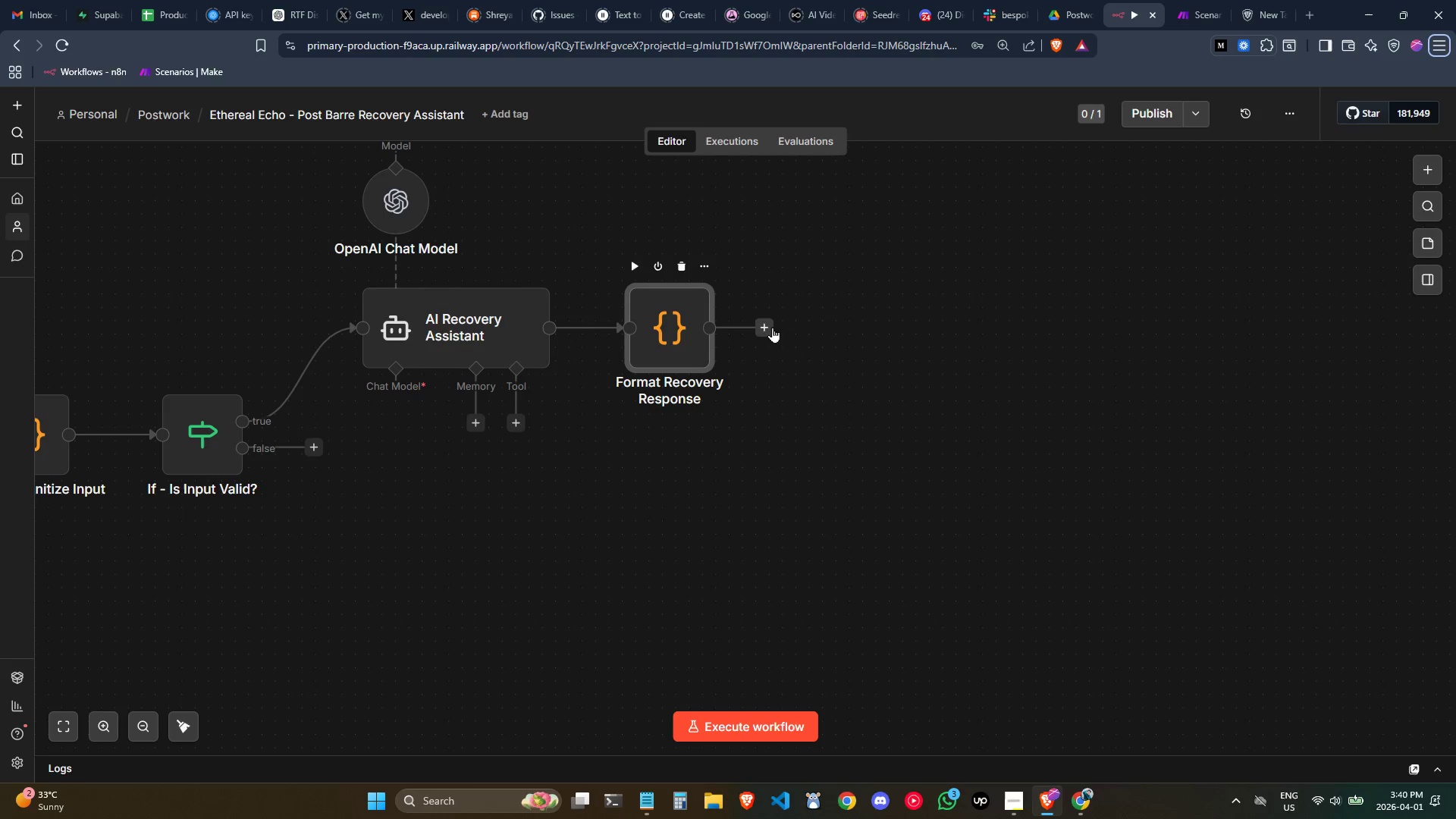 
wait(6.56)
 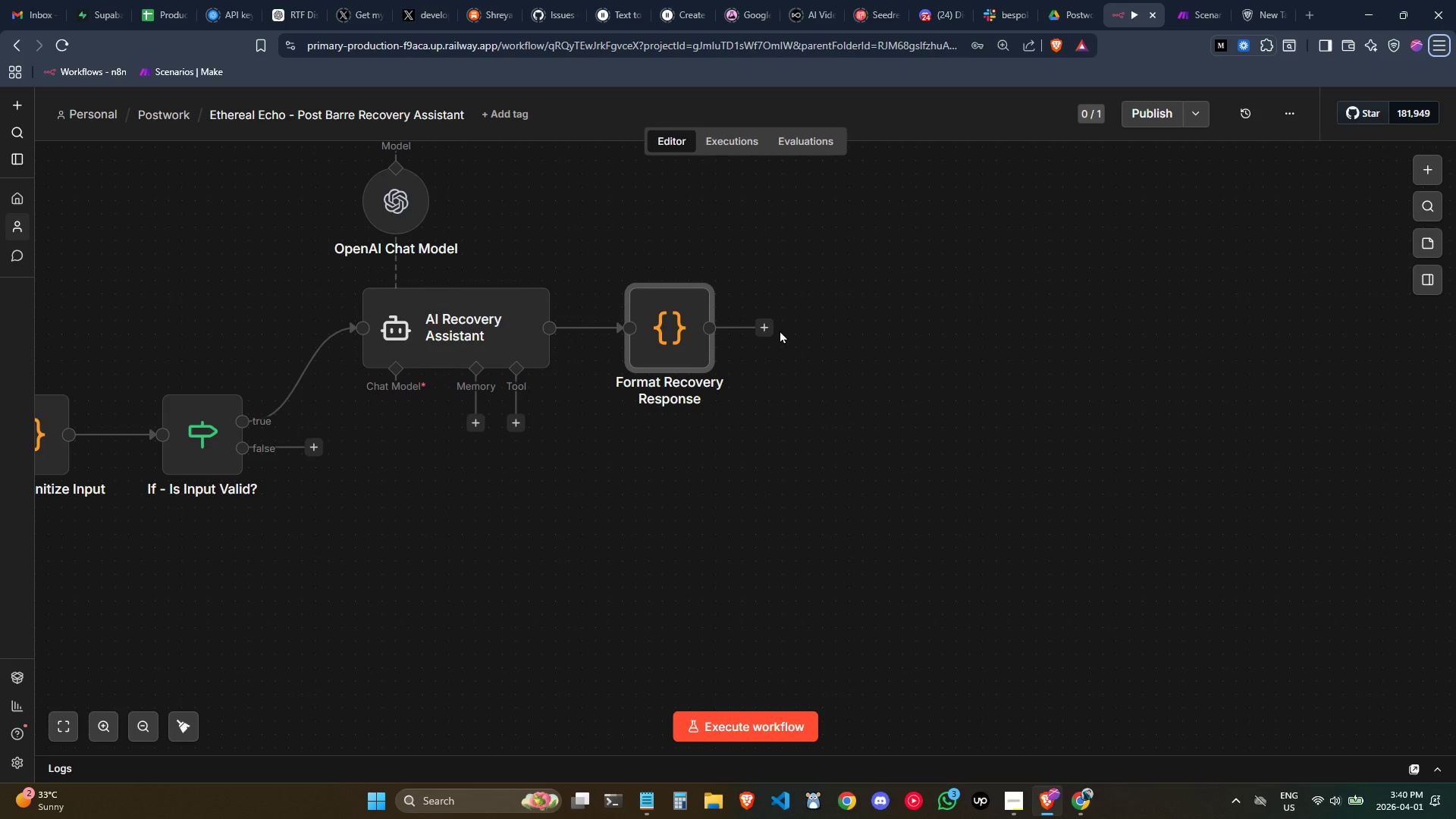 
left_click([761, 327])
 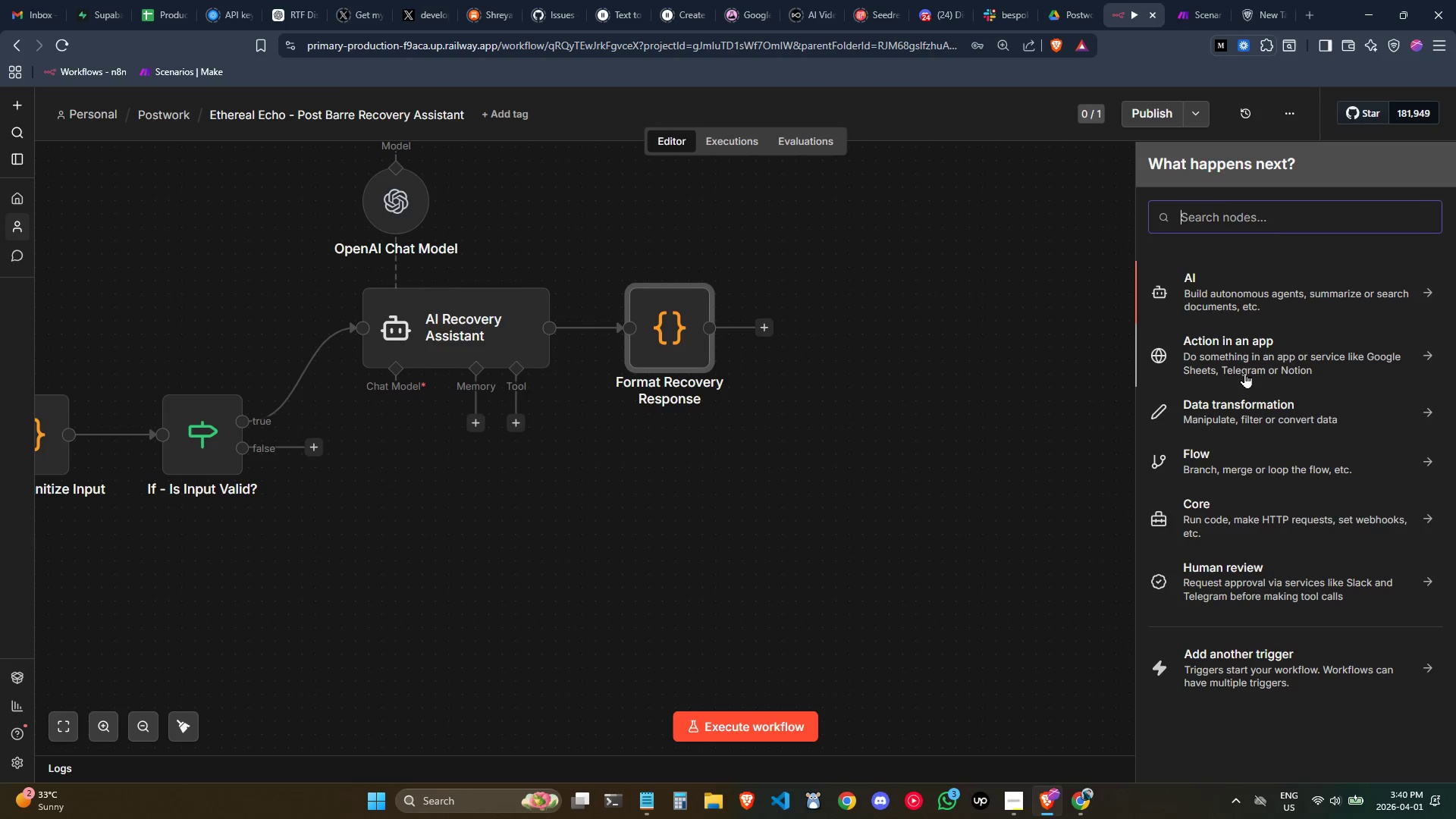 
key(Control+ControlLeft)
 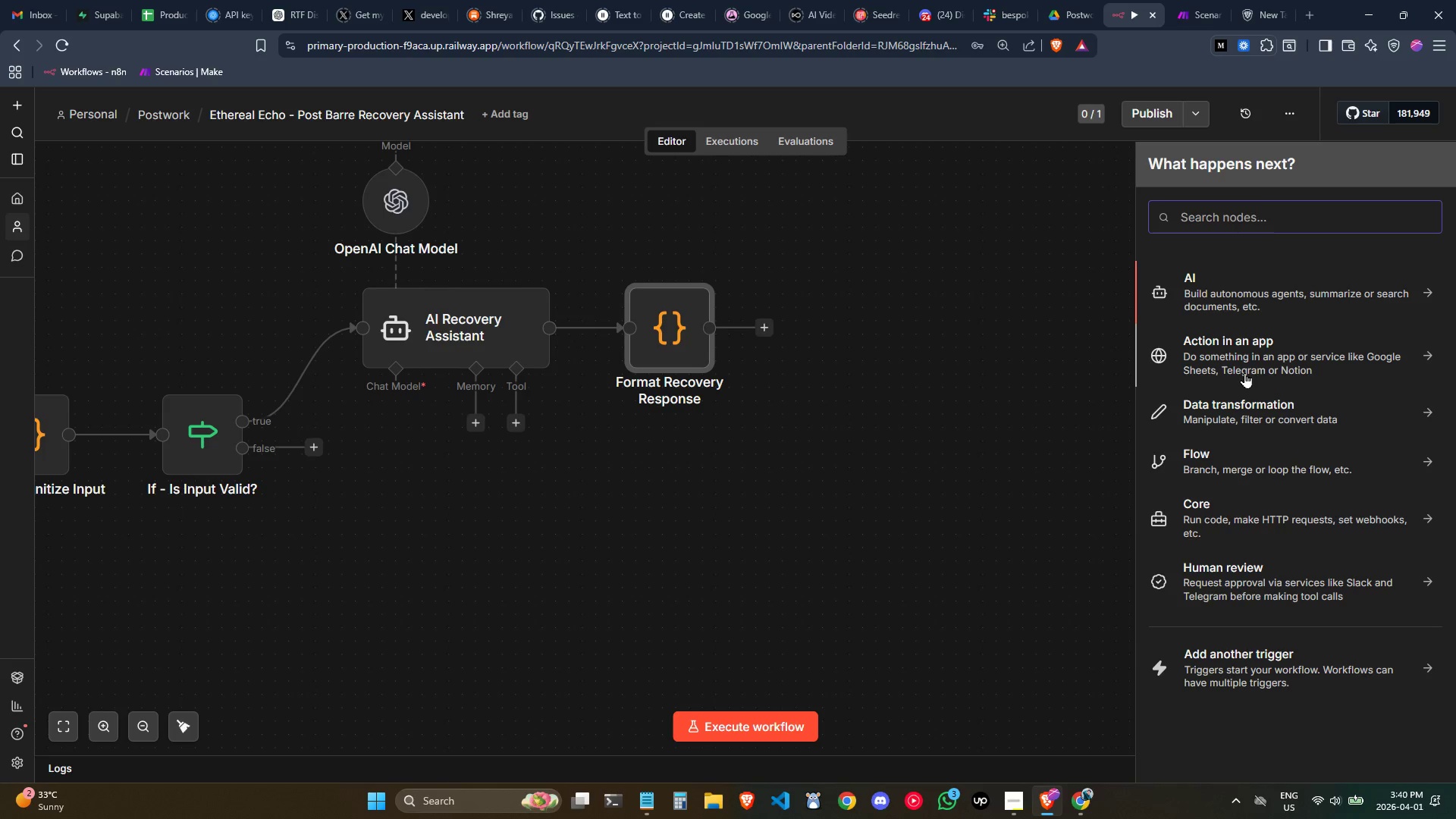 
type(respond)
 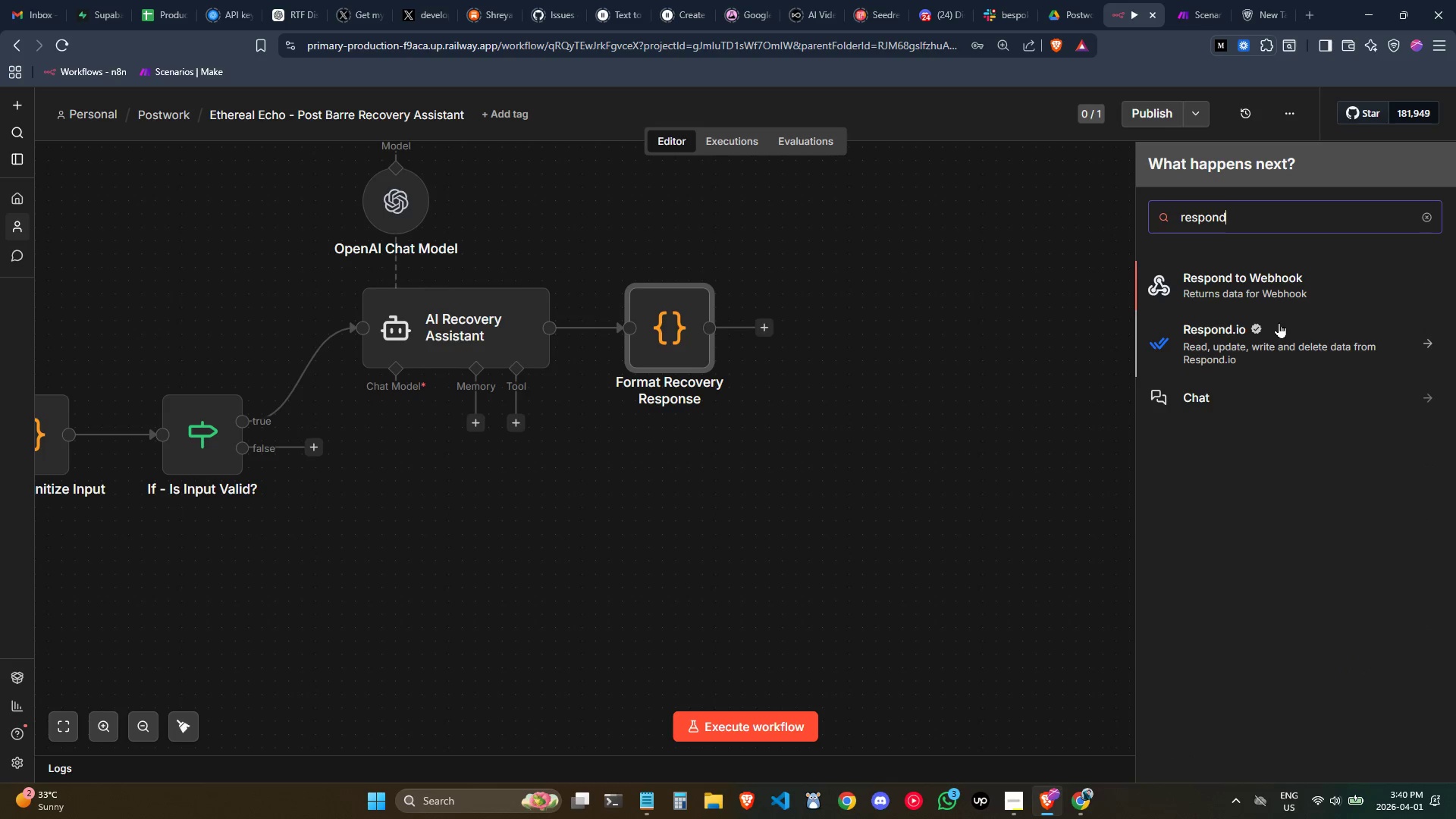 
left_click([1266, 297])
 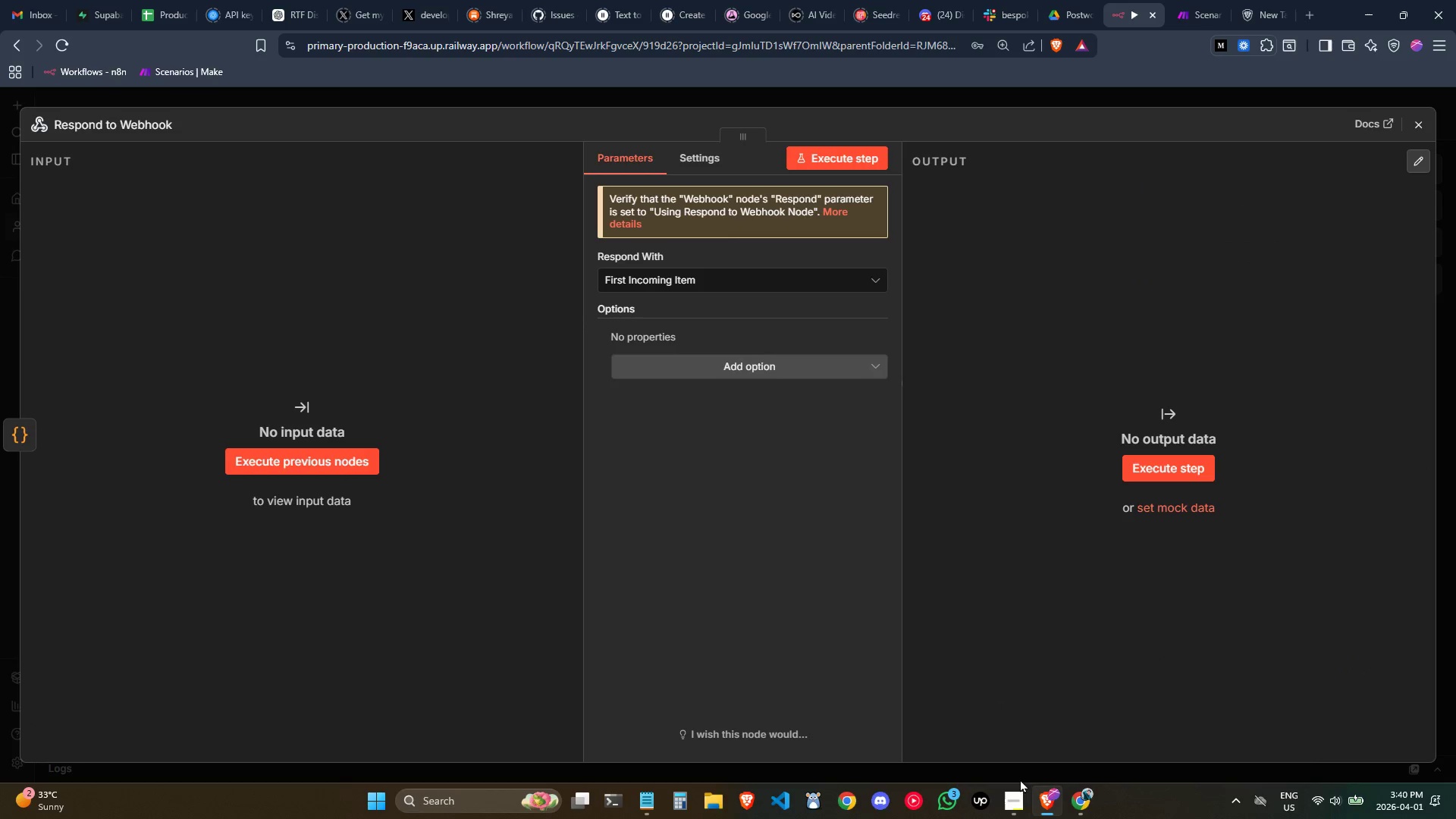 
left_click([1018, 797])